 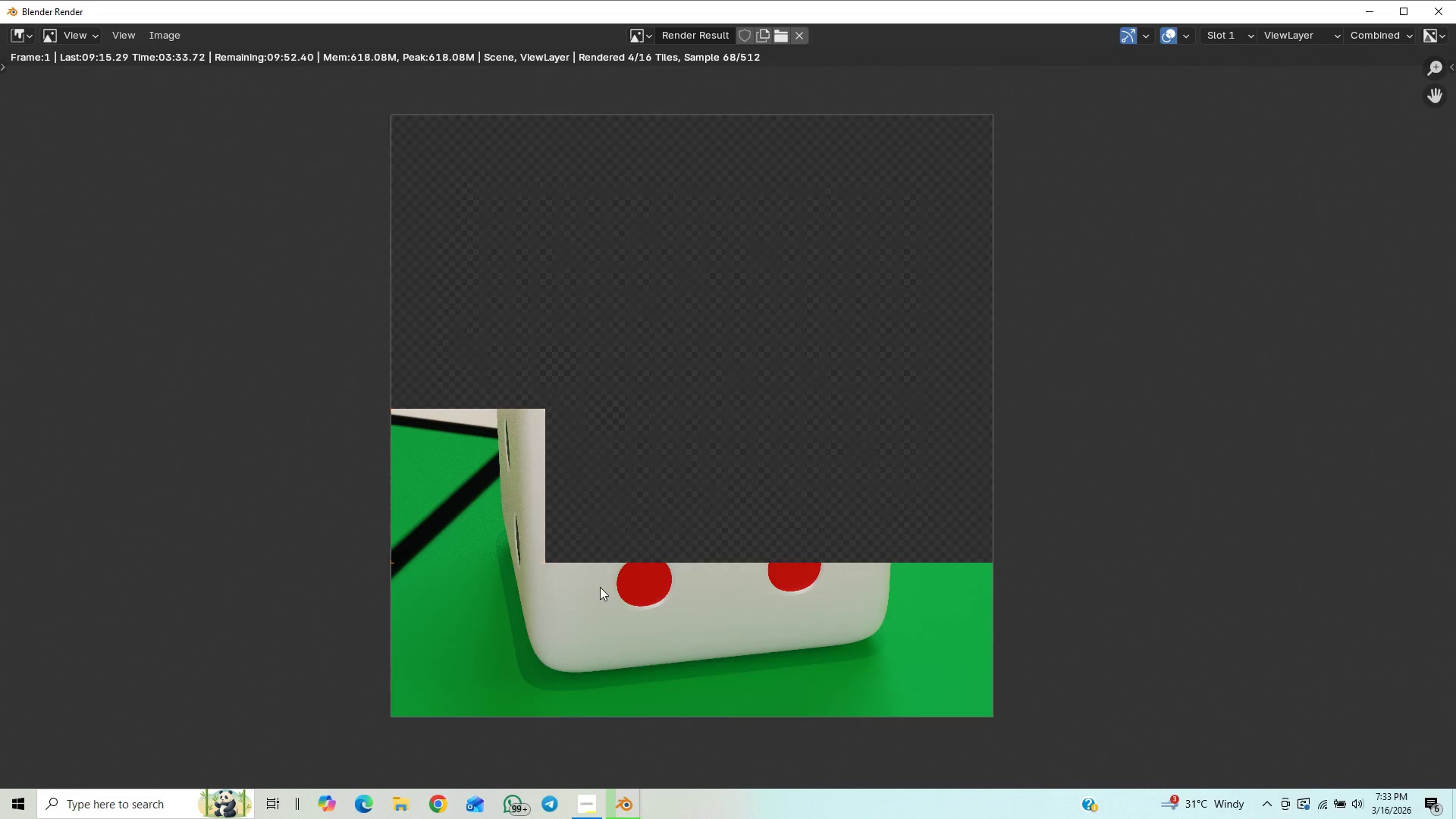 
scroll: coordinate [506, 597], scroll_direction: up, amount: 2.0
 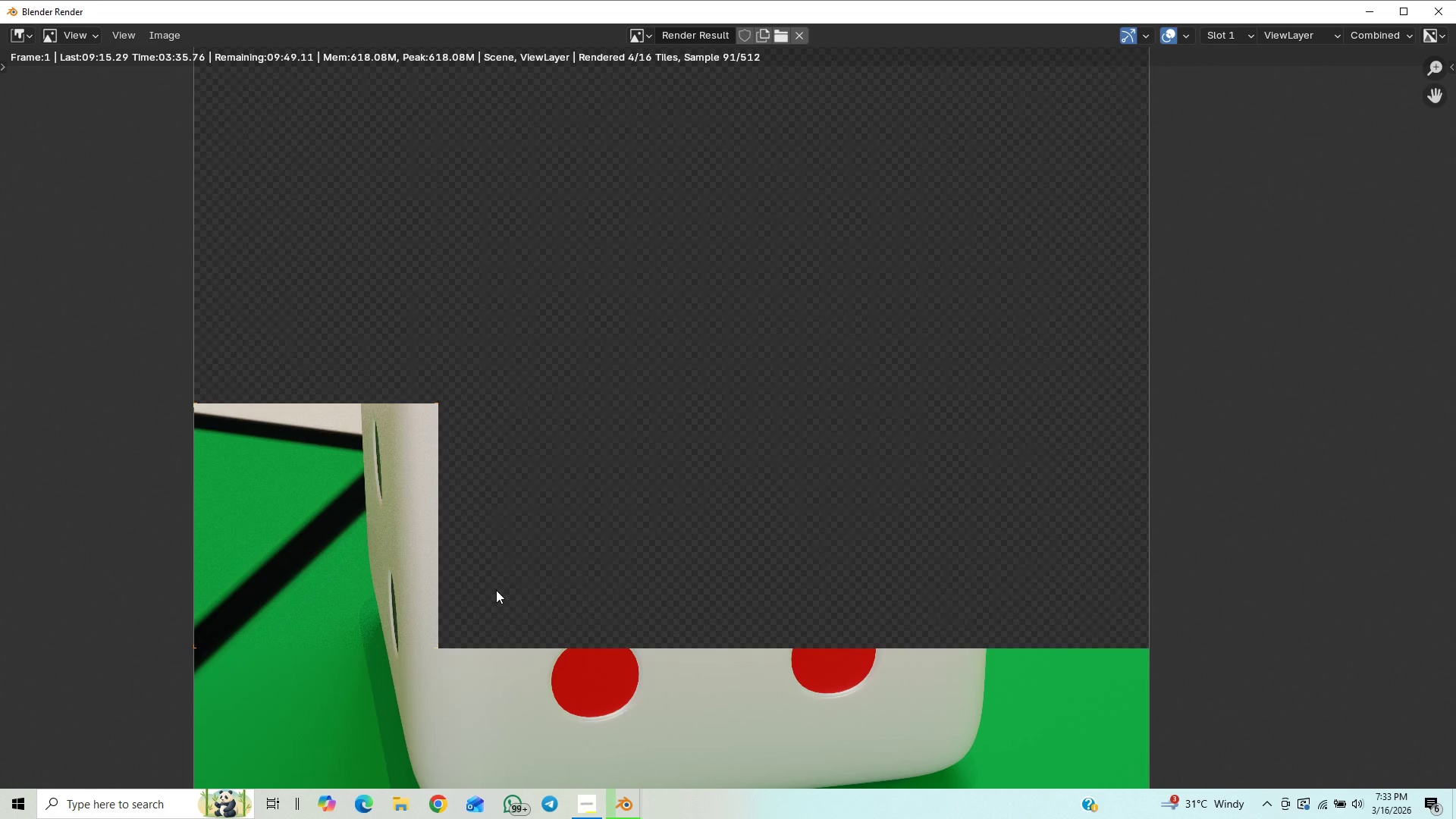 
scroll: coordinate [531, 592], scroll_direction: down, amount: 2.0
 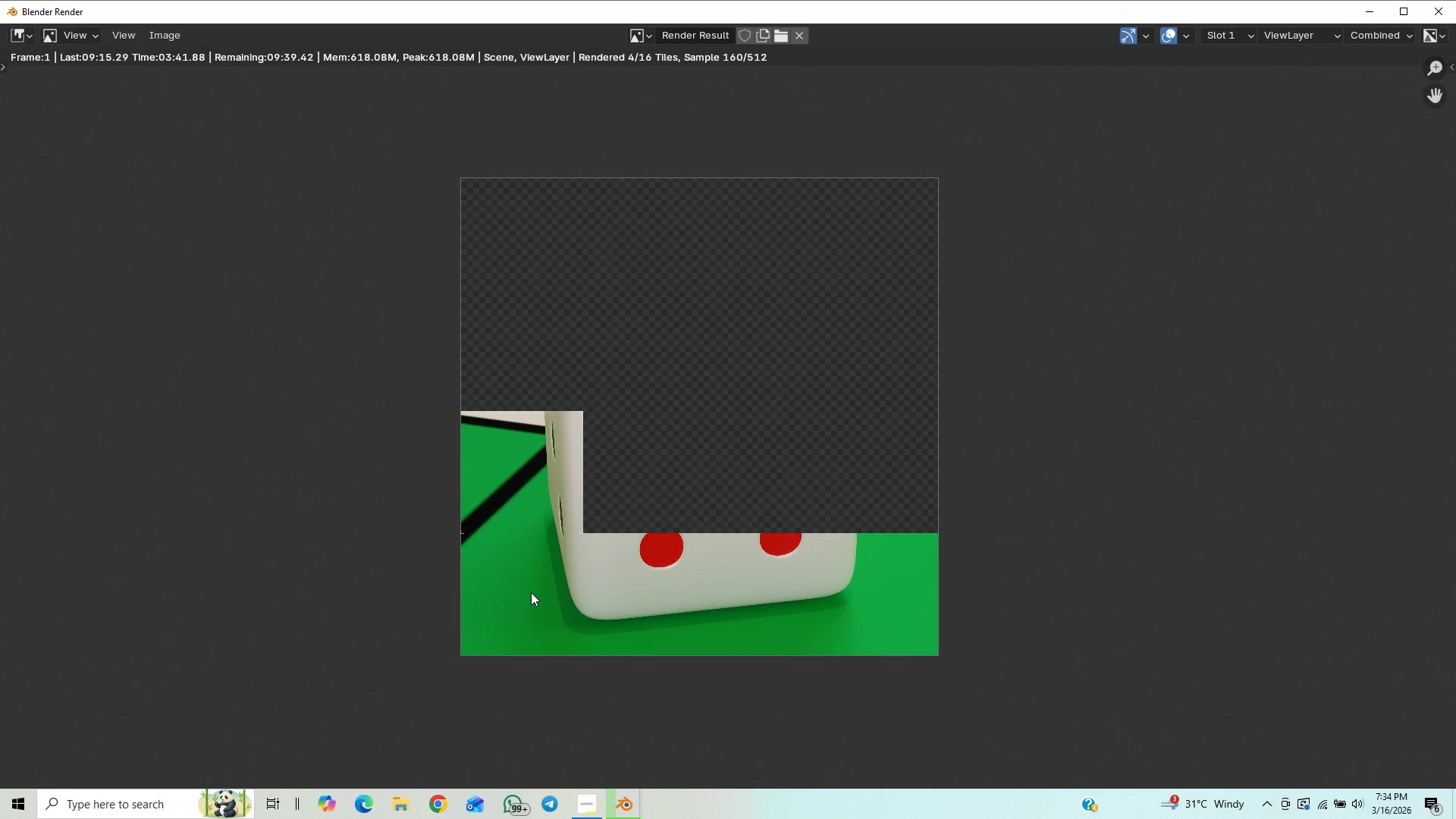 
scroll: coordinate [531, 592], scroll_direction: up, amount: 1.0
 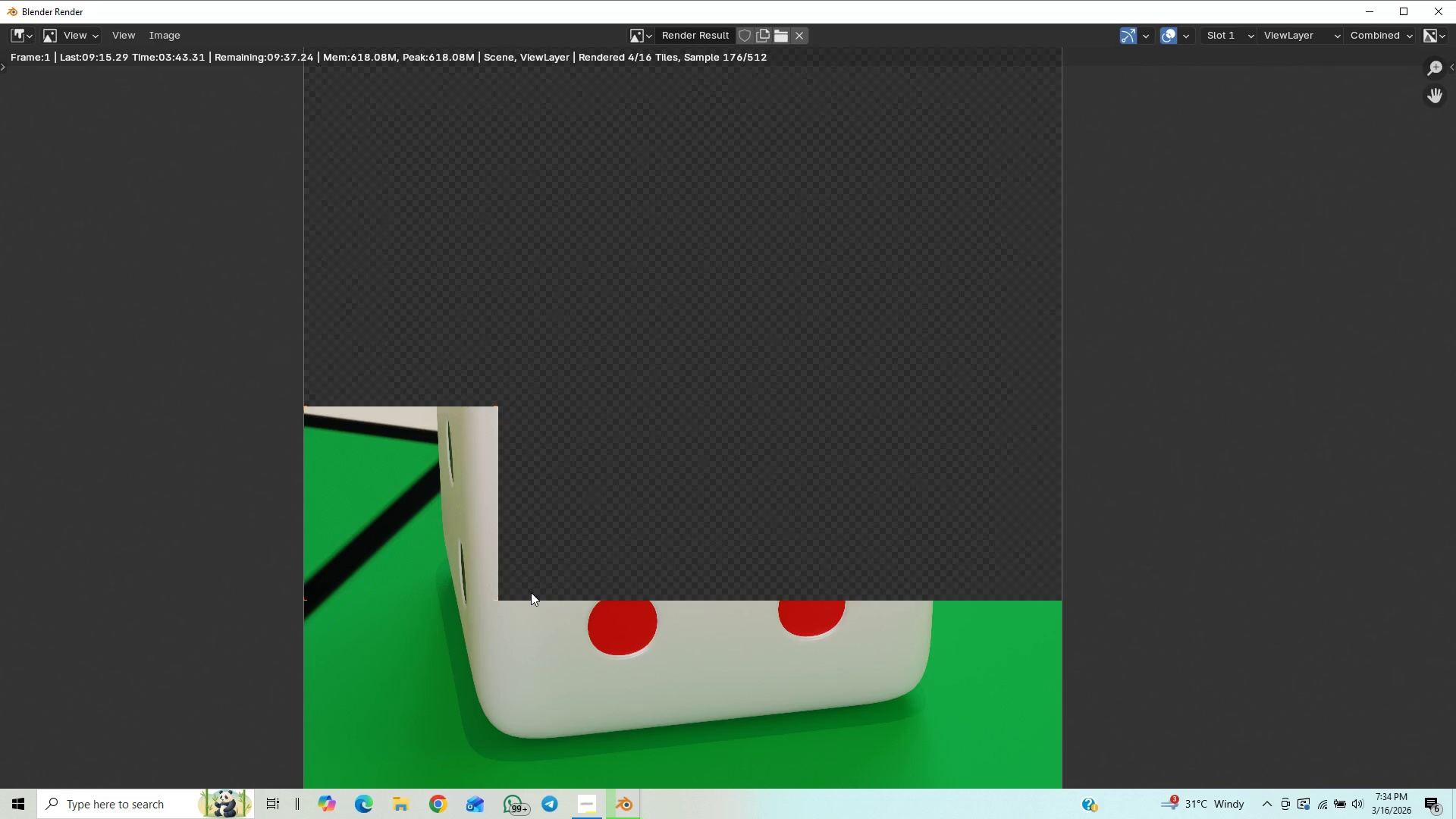 
scroll: coordinate [531, 592], scroll_direction: down, amount: 9.0
 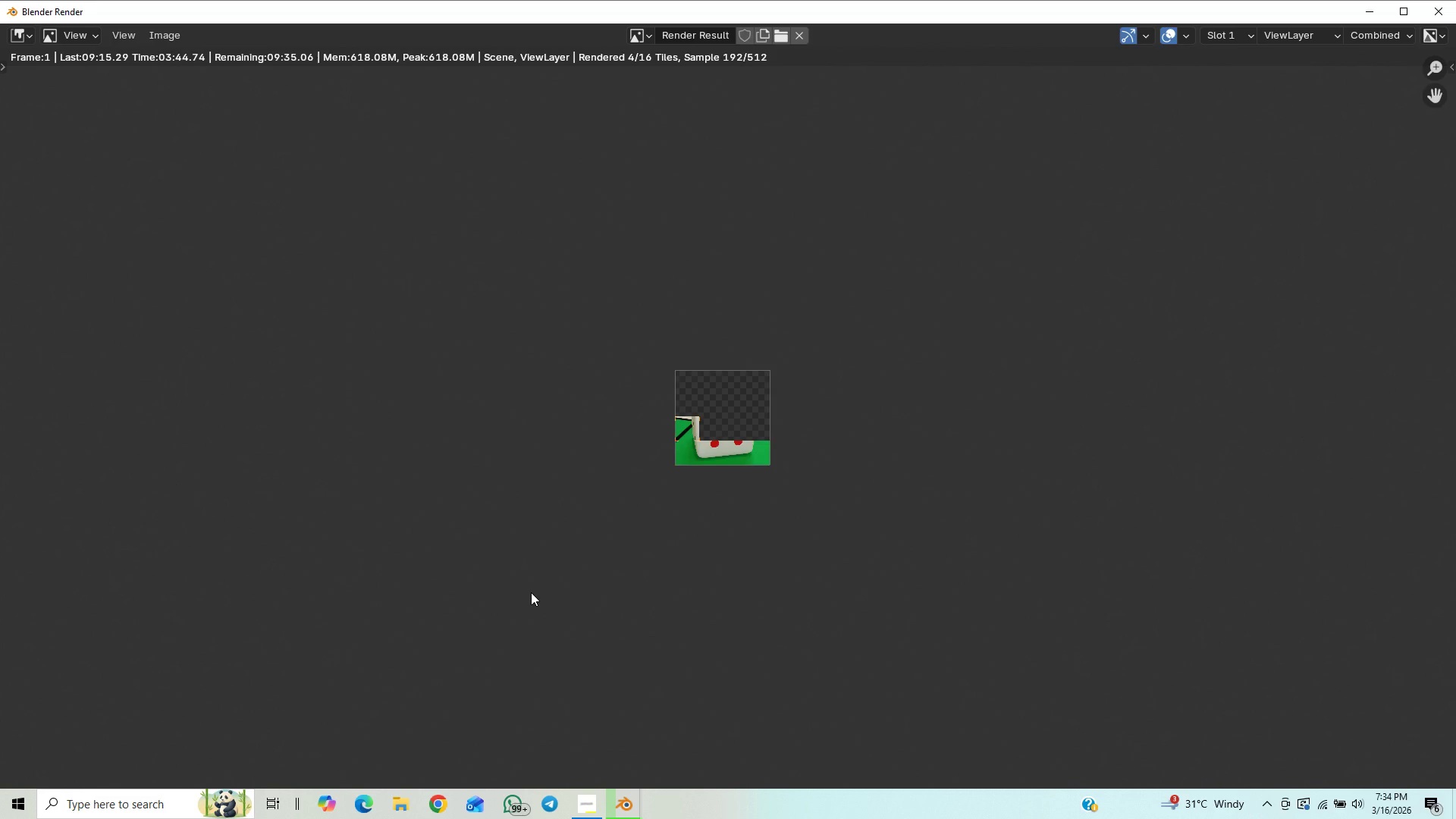 
scroll: coordinate [528, 581], scroll_direction: up, amount: 12.0
 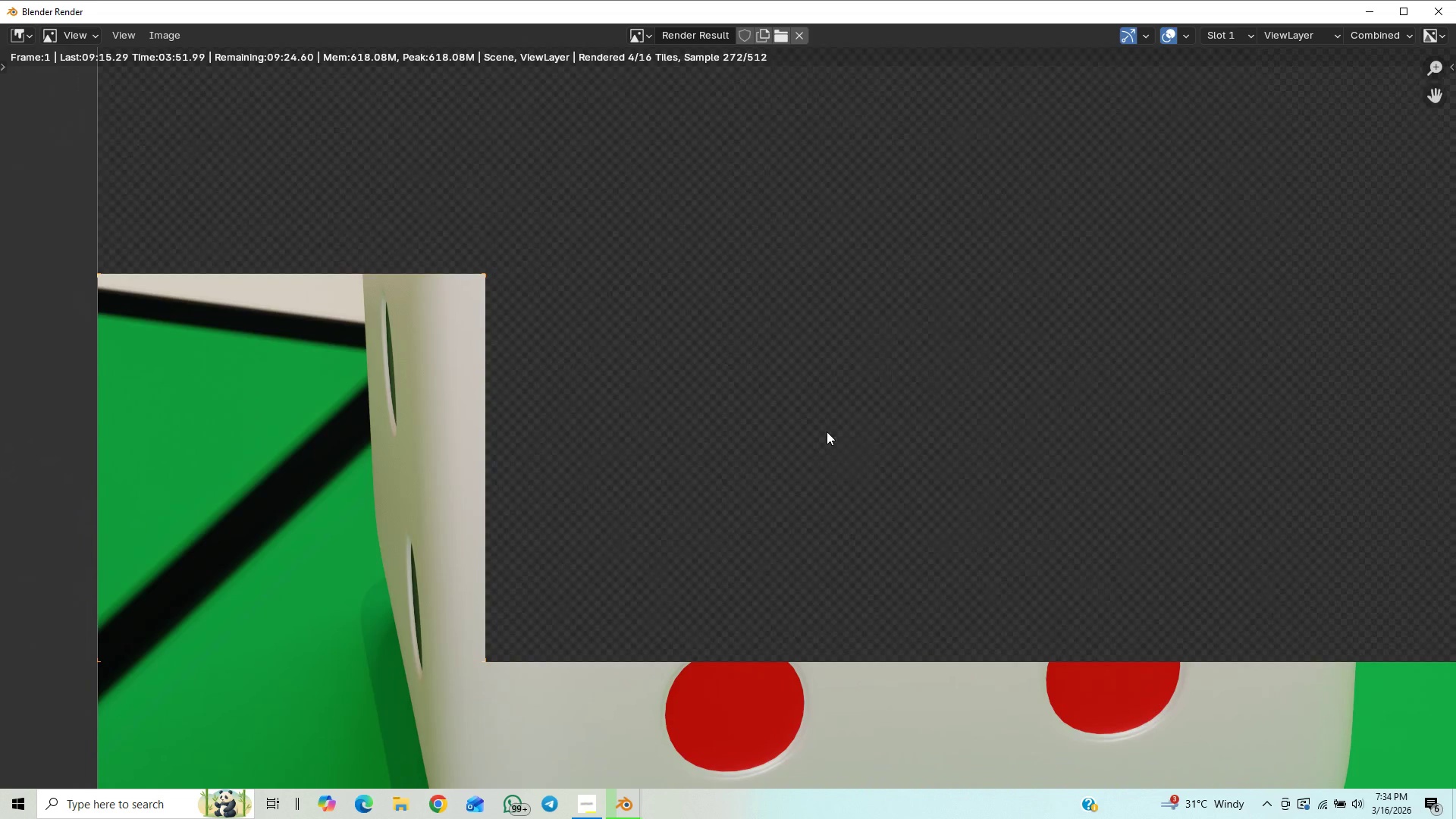 
scroll: coordinate [855, 552], scroll_direction: down, amount: 5.0
 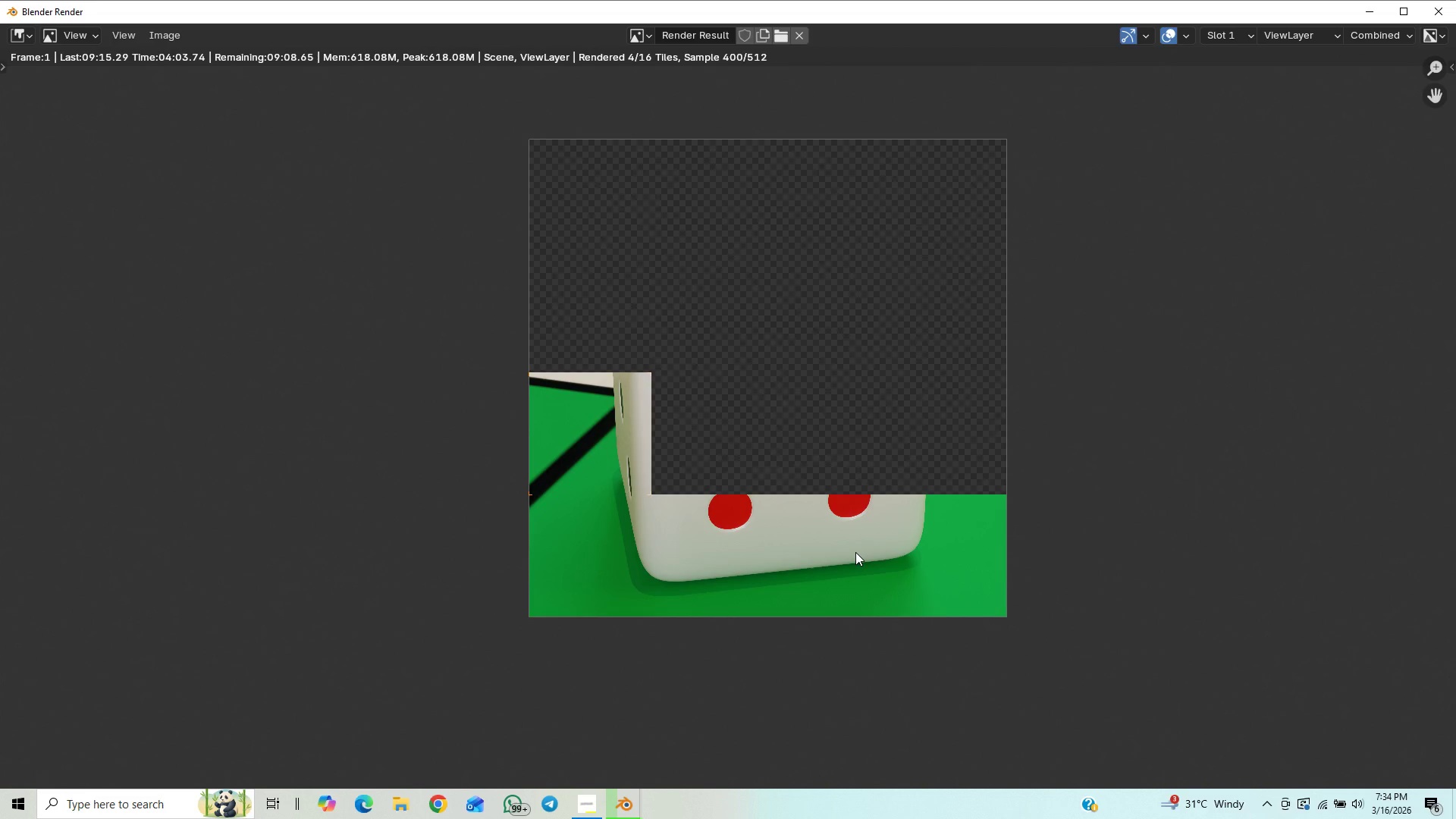 
scroll: coordinate [855, 552], scroll_direction: up, amount: 2.0
 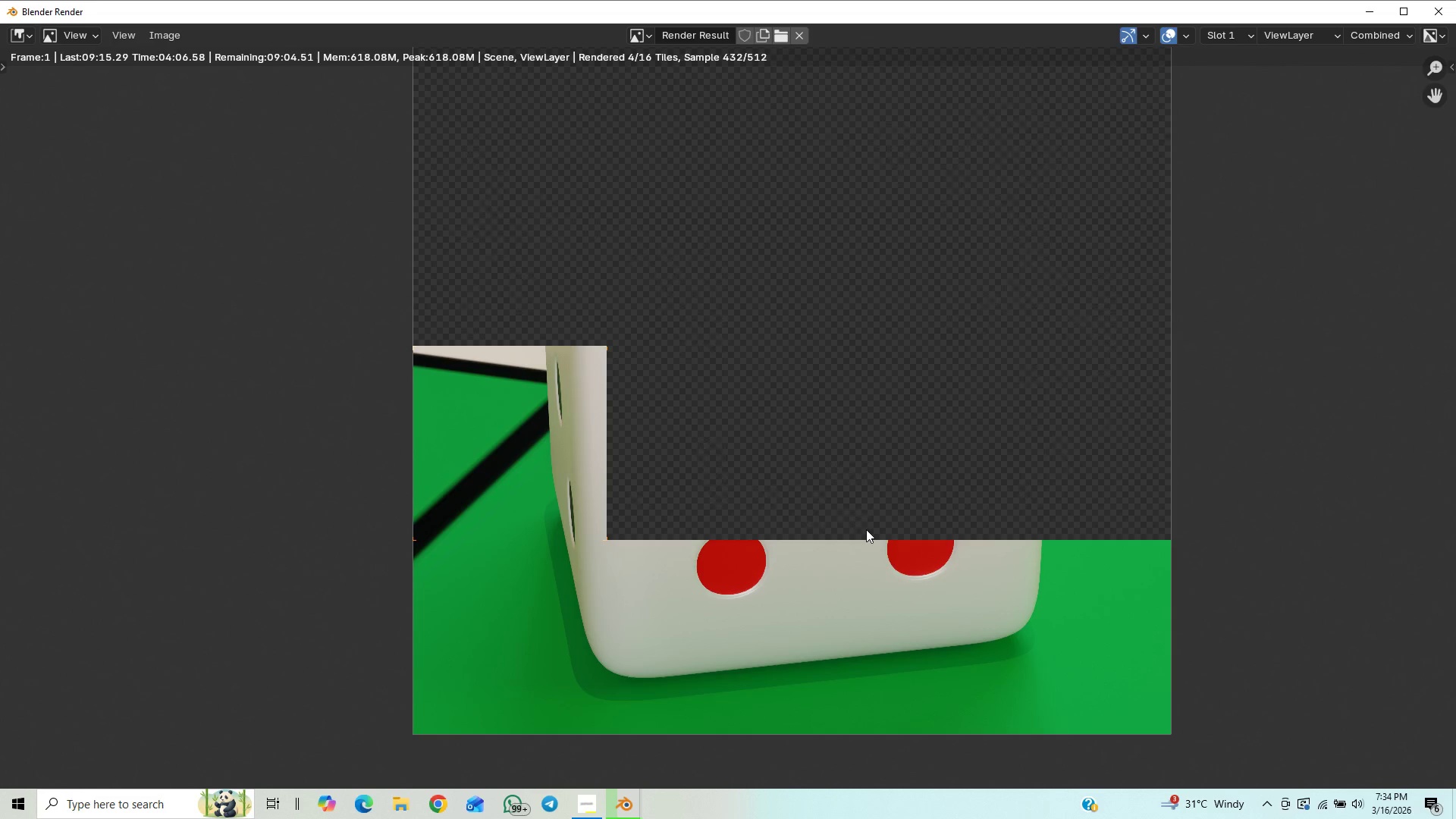 
scroll: coordinate [838, 538], scroll_direction: down, amount: 2.0
 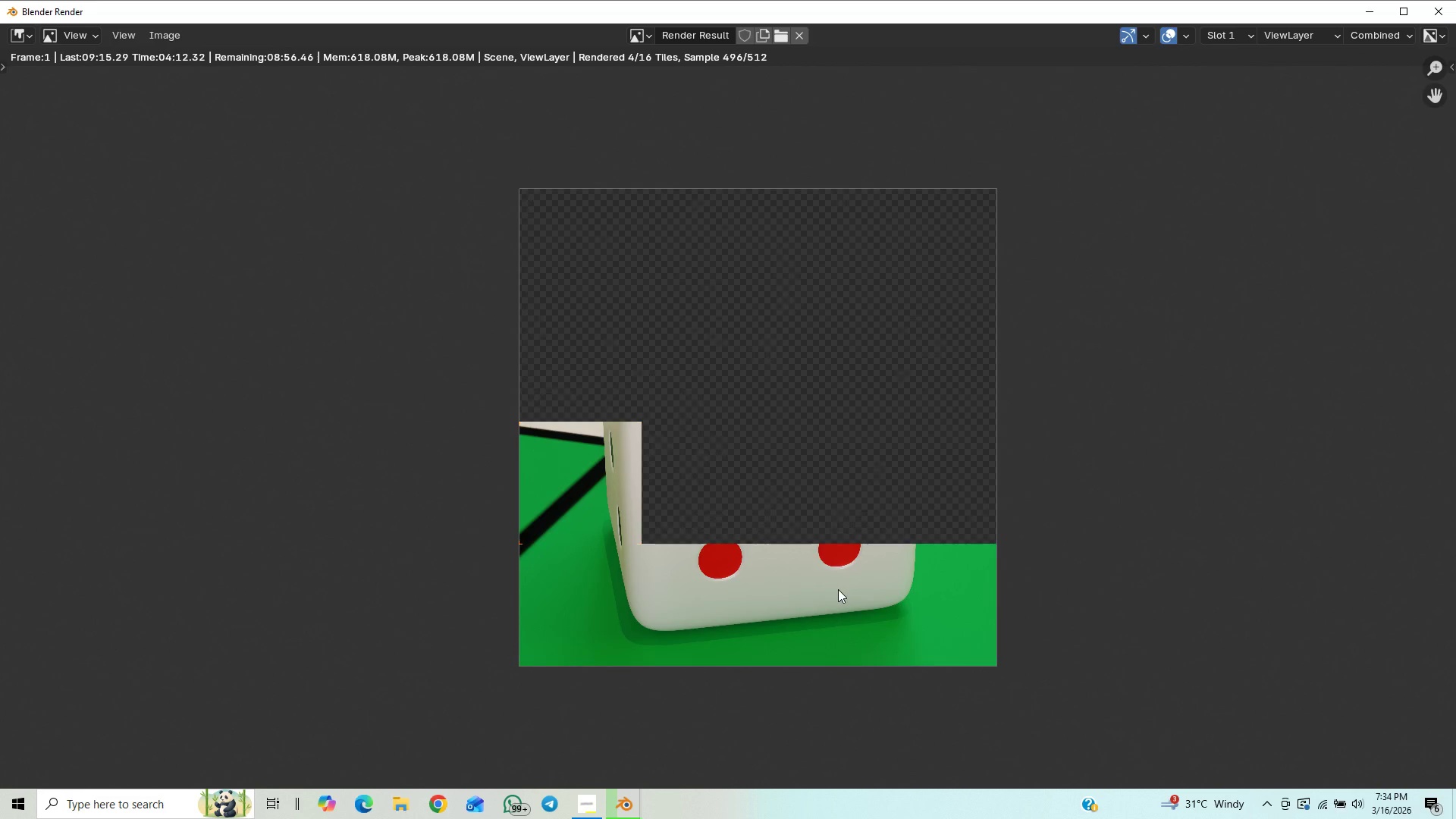 
scroll: coordinate [838, 590], scroll_direction: up, amount: 1.0
 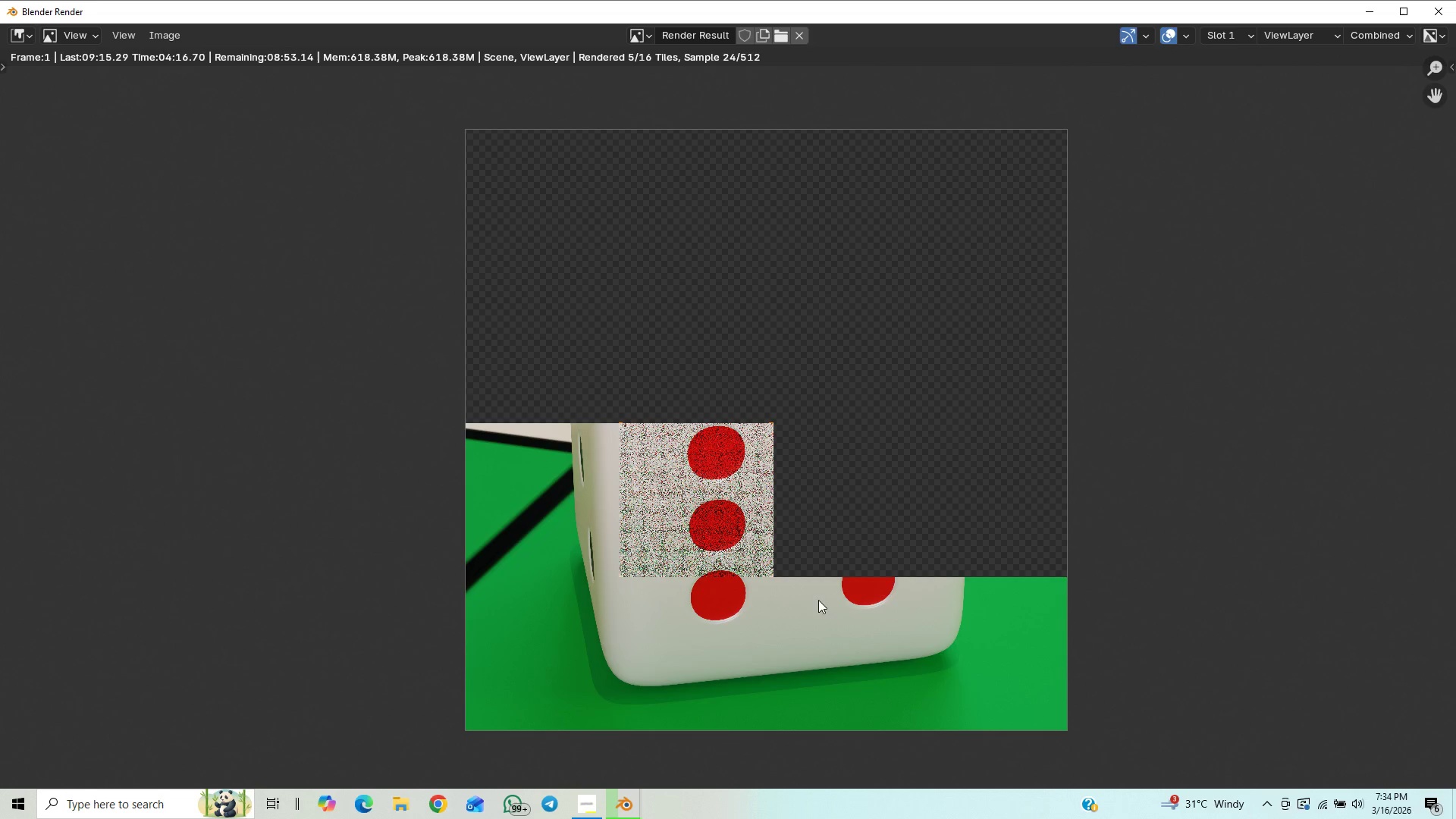 
scroll: coordinate [831, 589], scroll_direction: down, amount: 1.0
 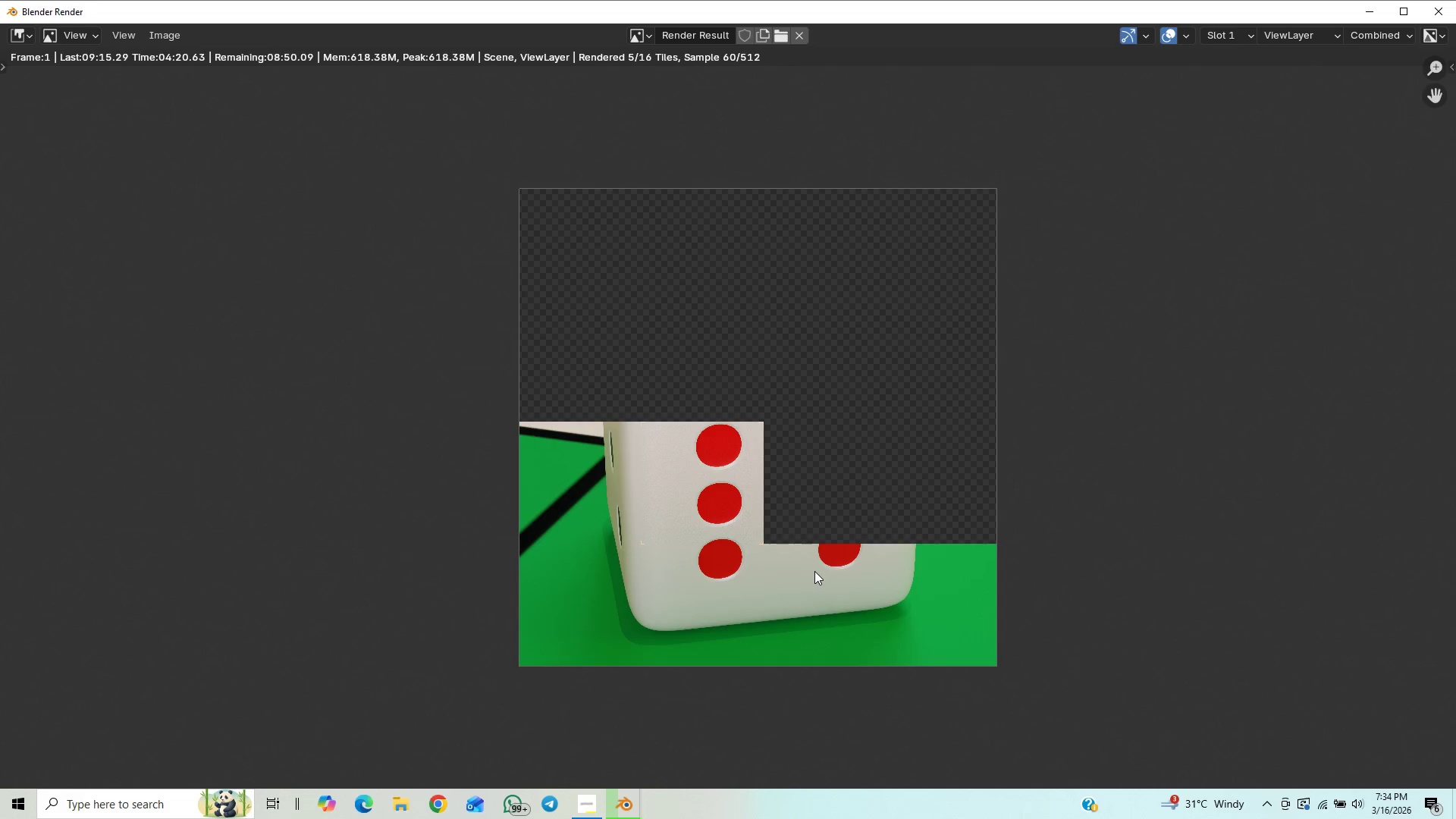 
scroll: coordinate [814, 571], scroll_direction: up, amount: 15.0
 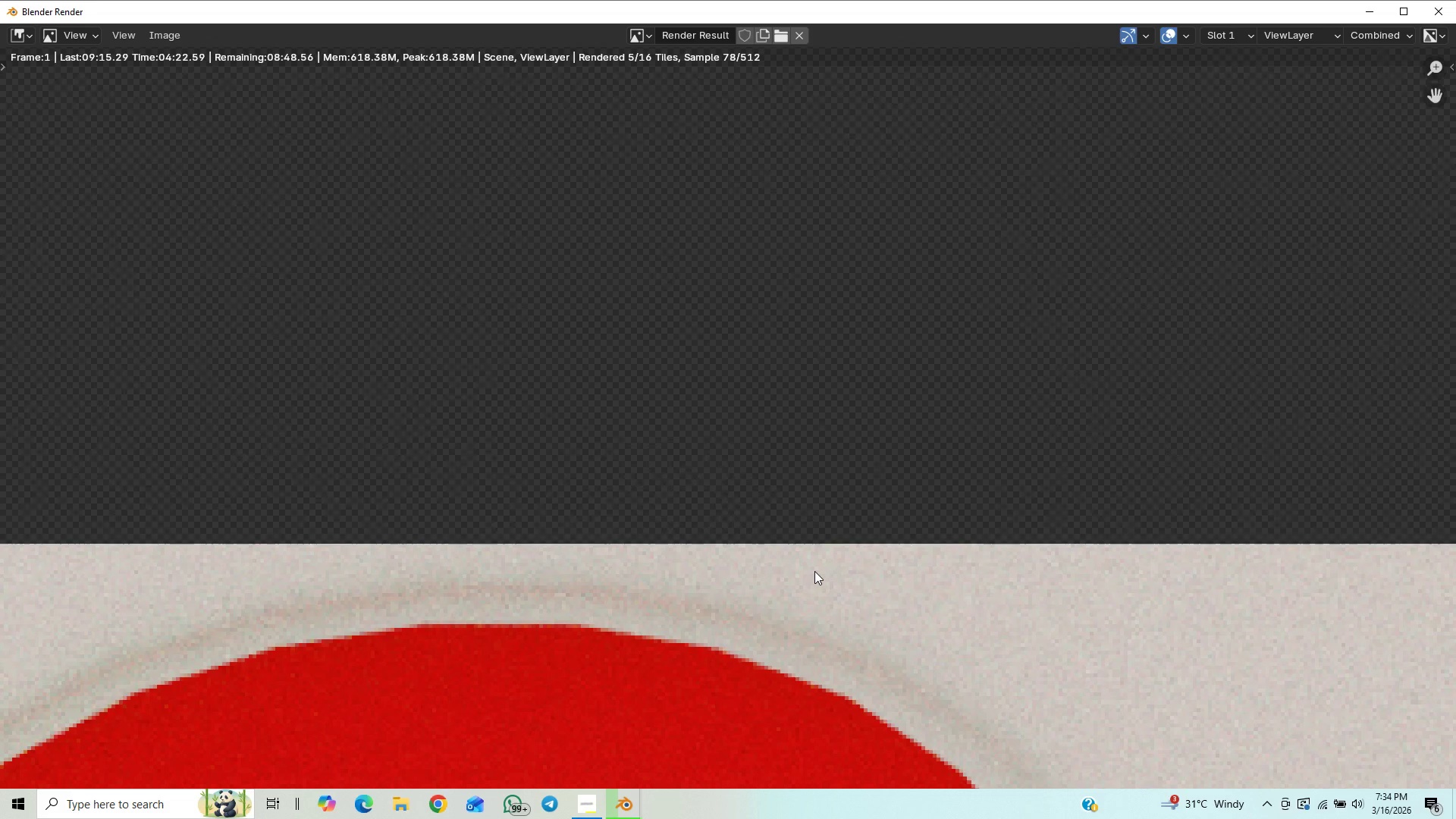 
scroll: coordinate [825, 583], scroll_direction: down, amount: 11.0
 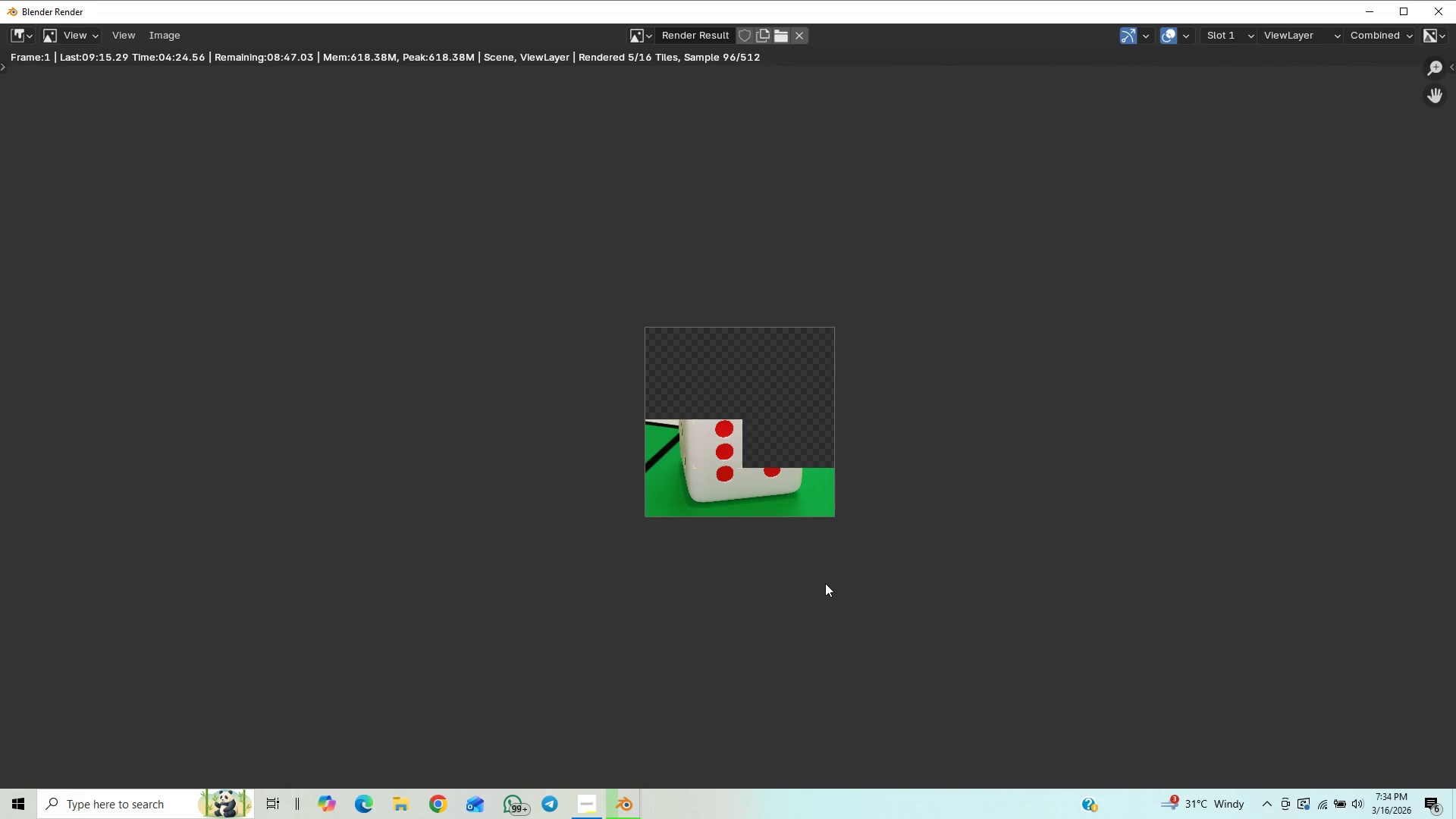 
scroll: coordinate [817, 620], scroll_direction: up, amount: 6.0
 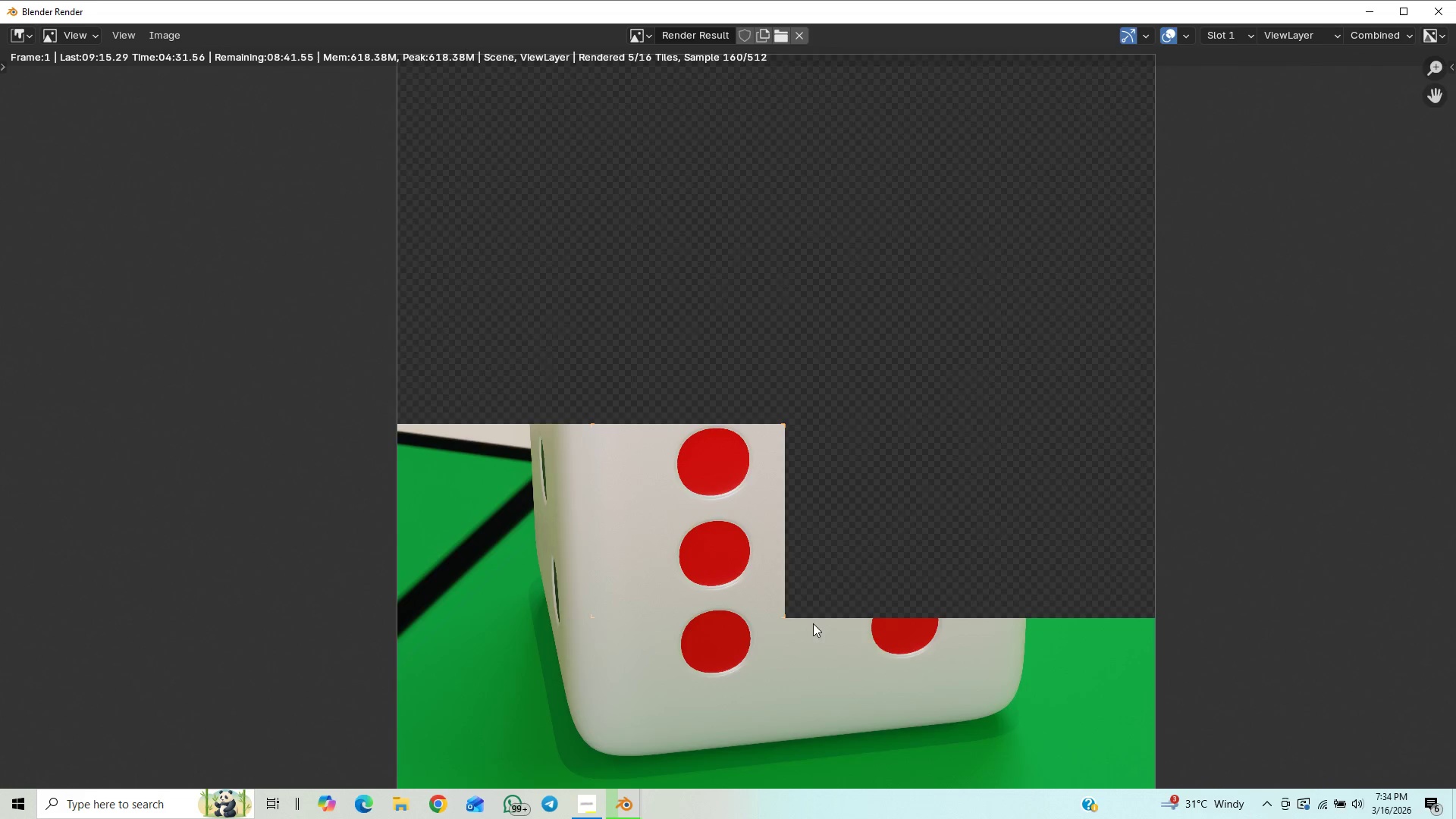 
scroll: coordinate [810, 620], scroll_direction: down, amount: 5.0
 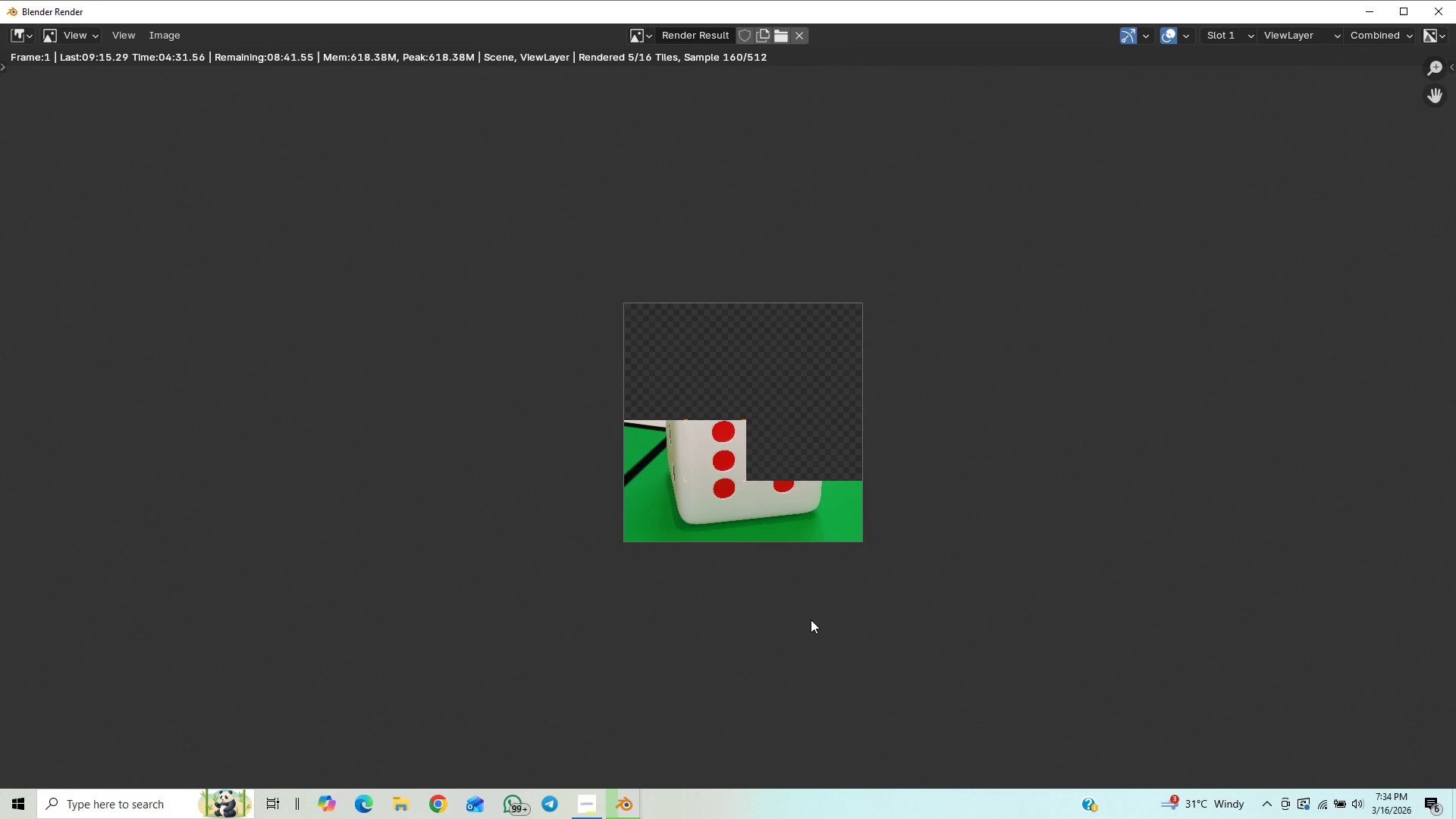 
scroll: coordinate [813, 619], scroll_direction: up, amount: 3.0
 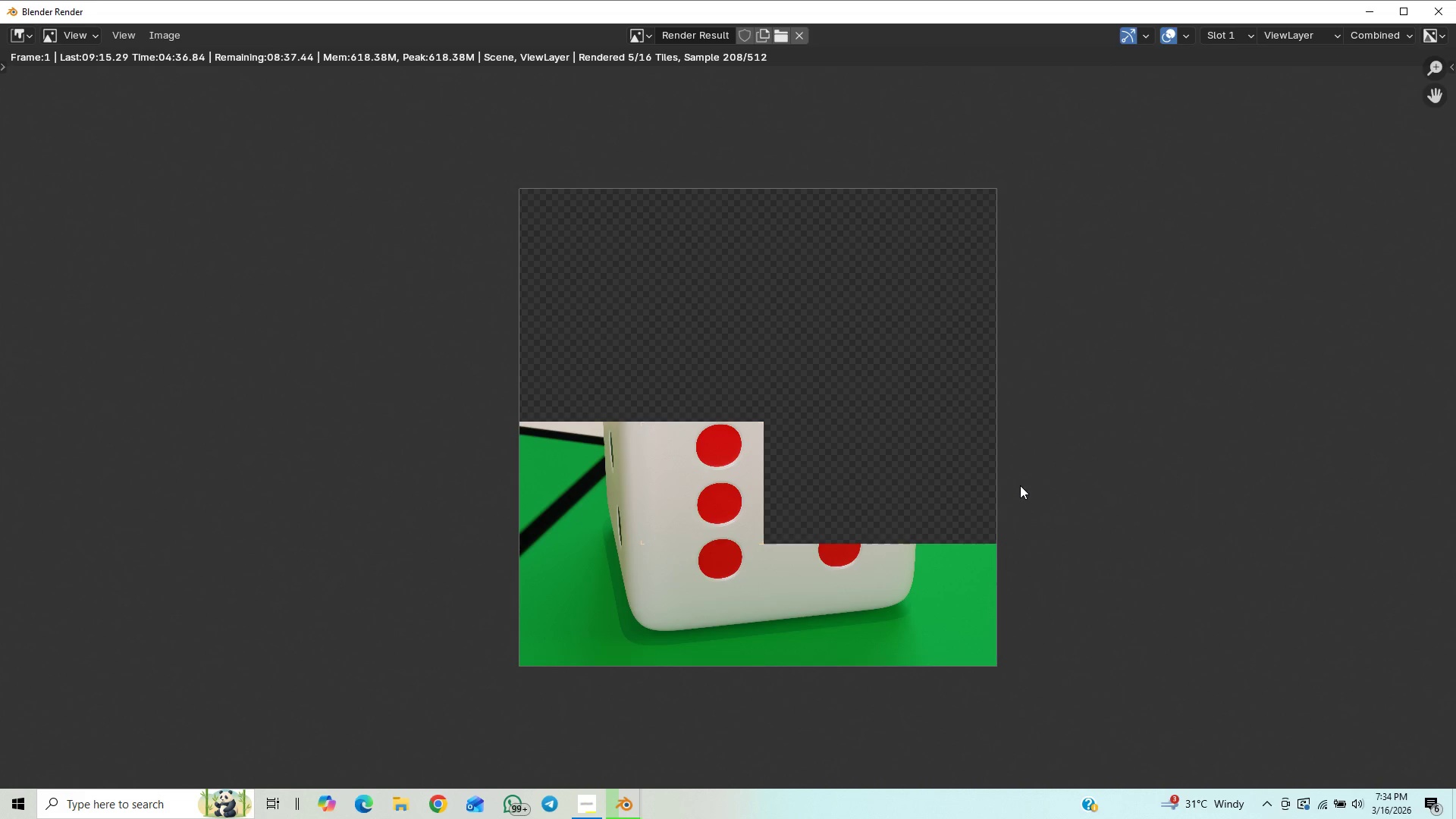 
wait(5.61)
 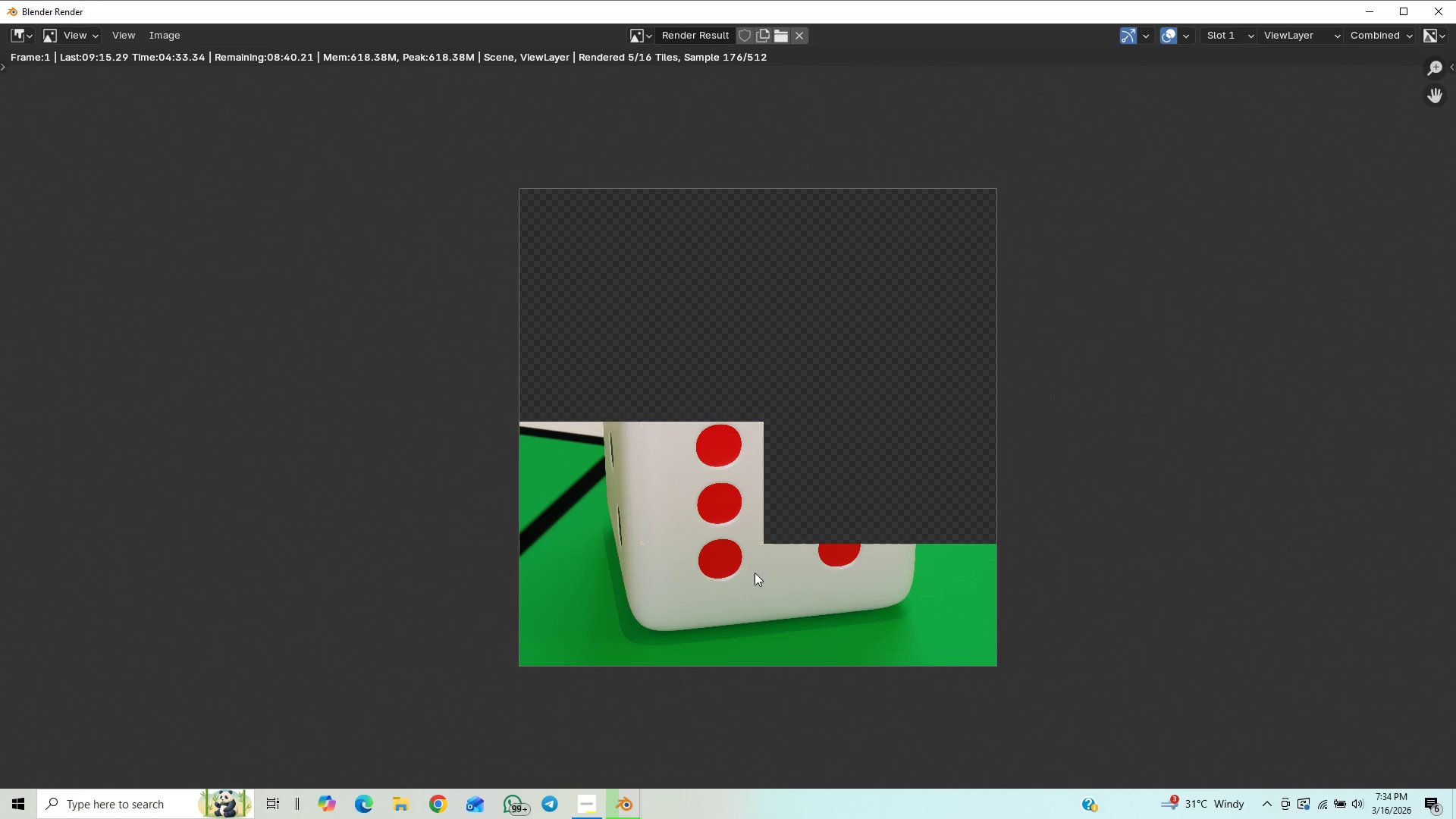 
scroll: coordinate [1029, 514], scroll_direction: up, amount: 1.0
 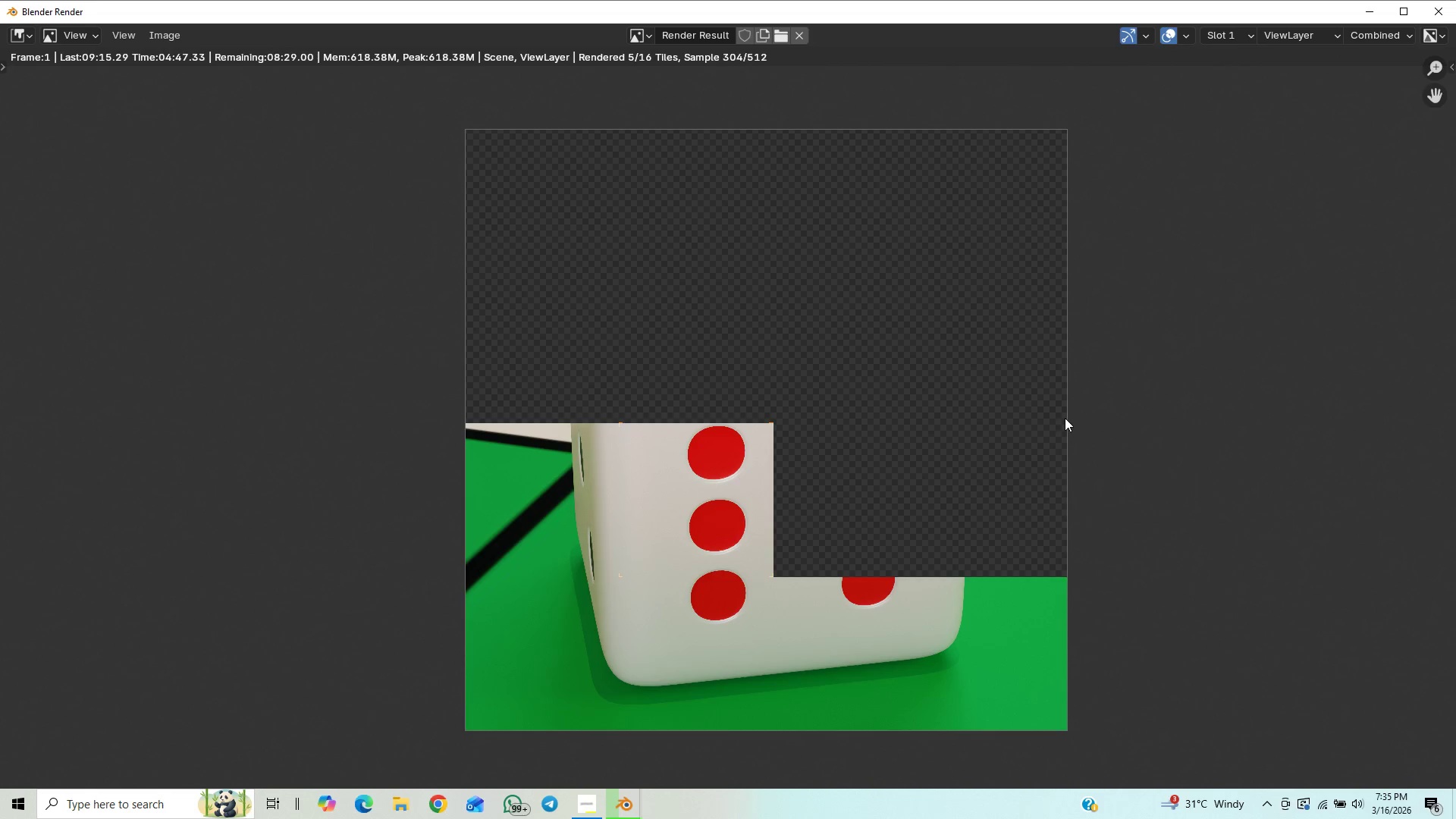 
wait(13.29)
 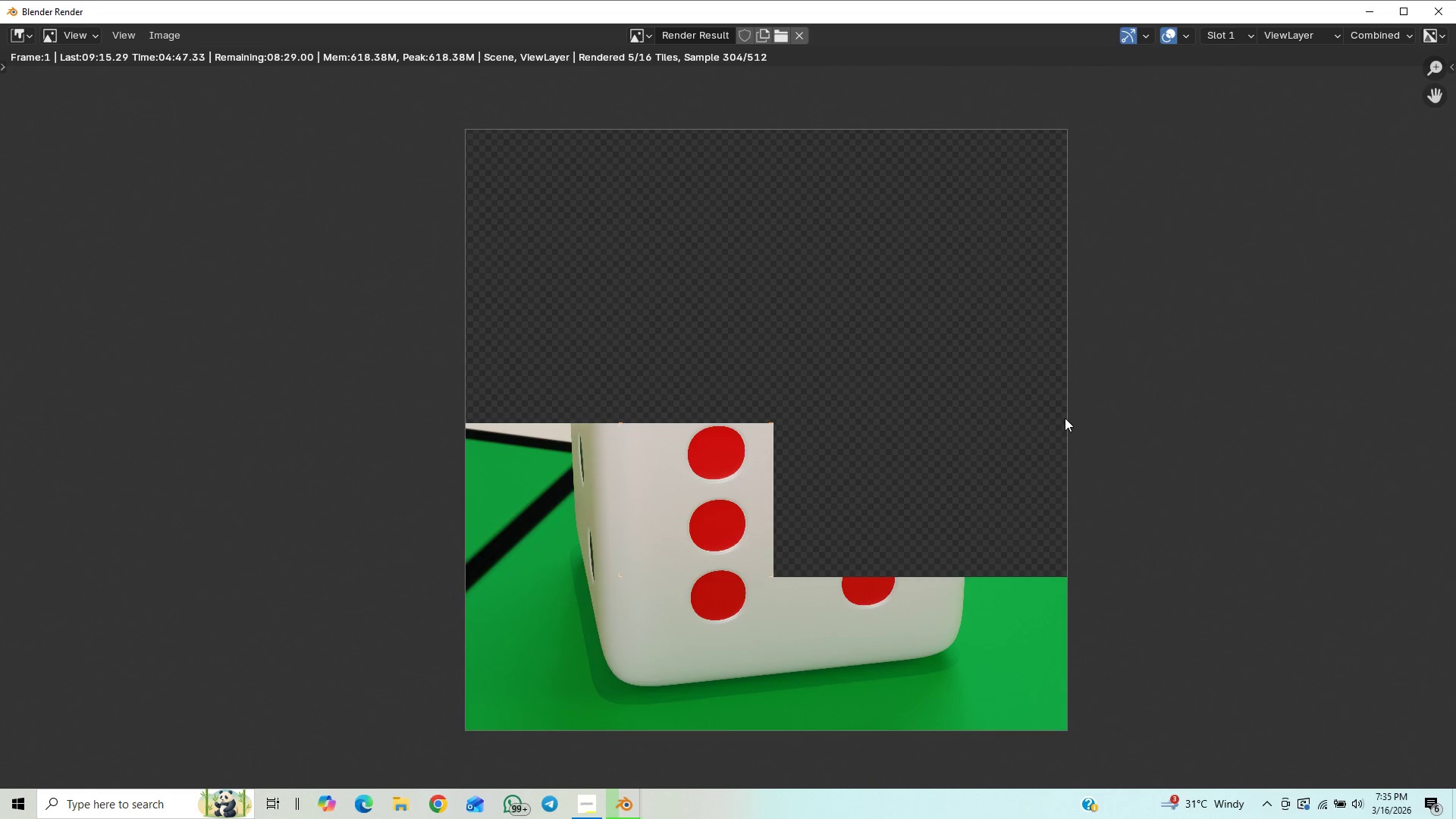 
scroll: coordinate [1070, 438], scroll_direction: down, amount: 1.0
 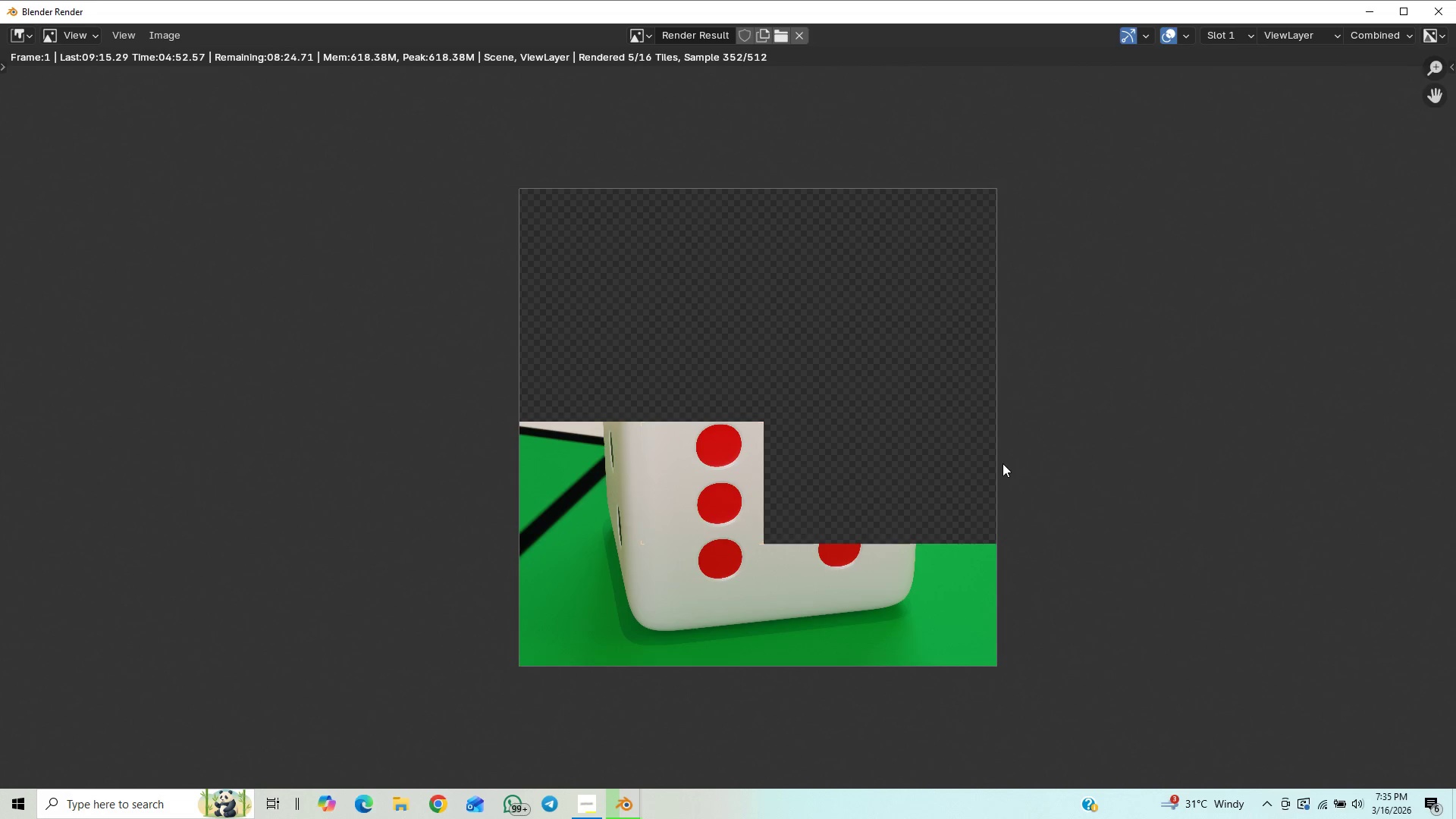 
scroll: coordinate [1003, 463], scroll_direction: up, amount: 1.0
 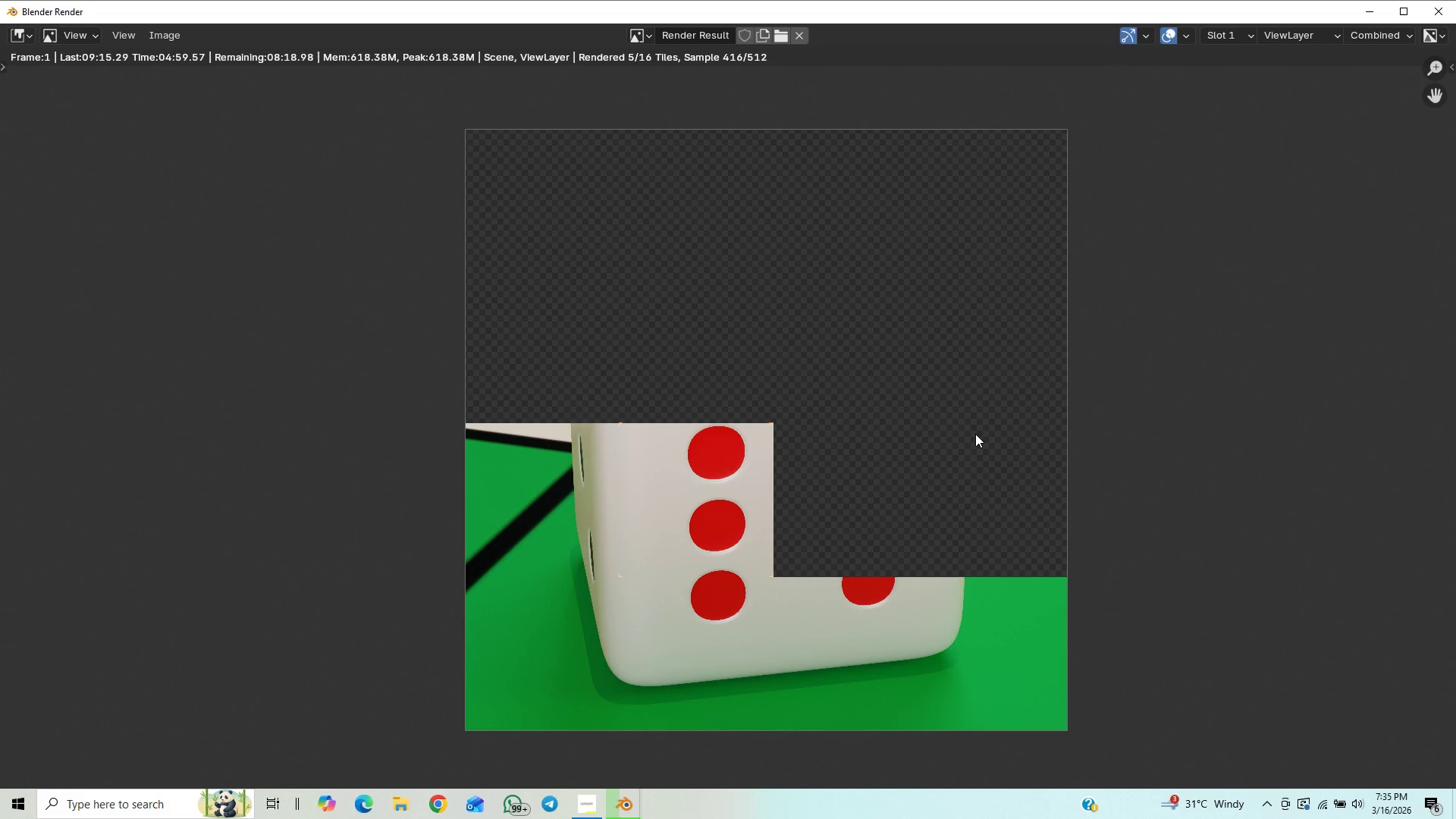 
wait(6.9)
 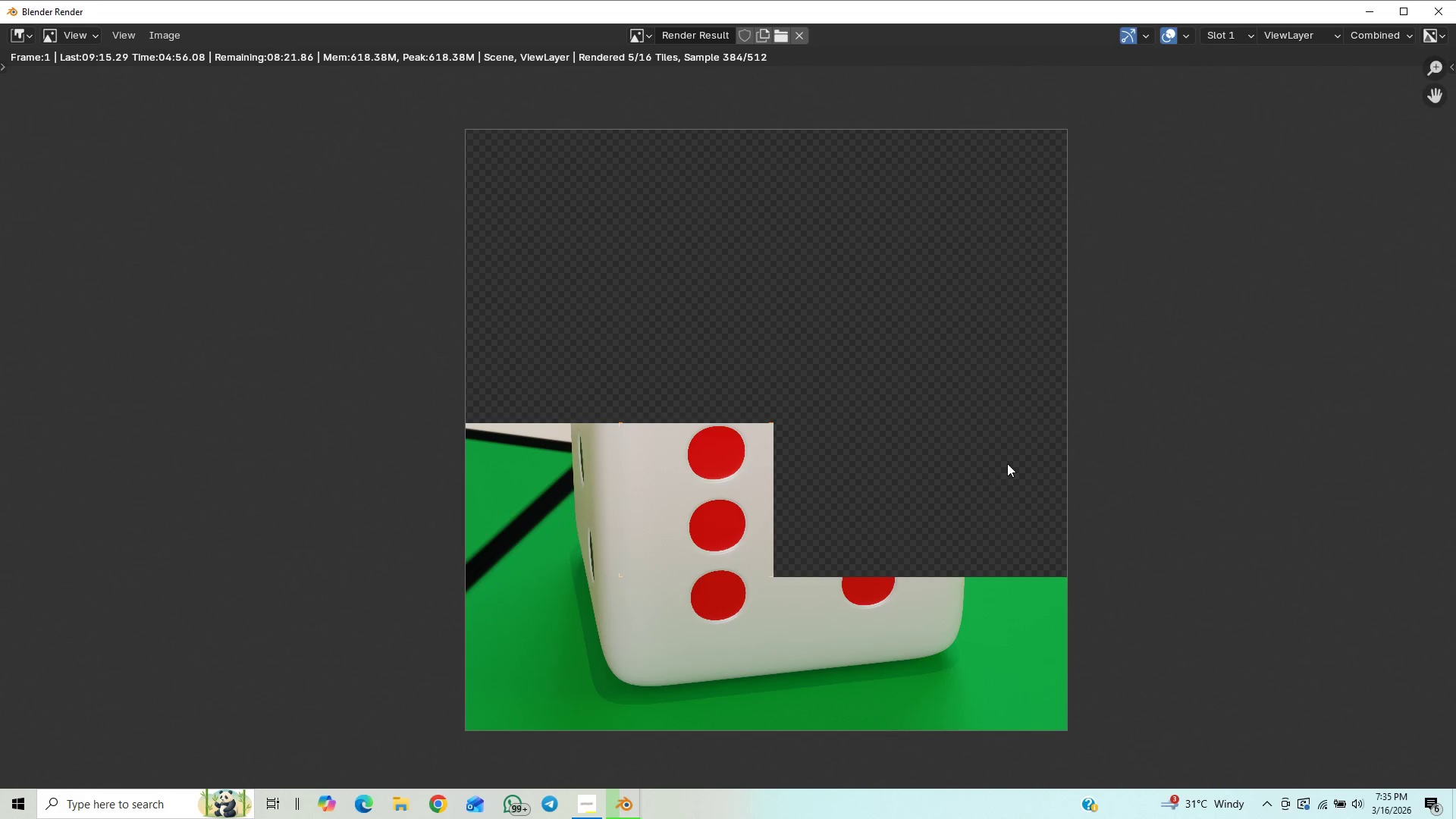 
scroll: coordinate [1018, 465], scroll_direction: down, amount: 4.0
 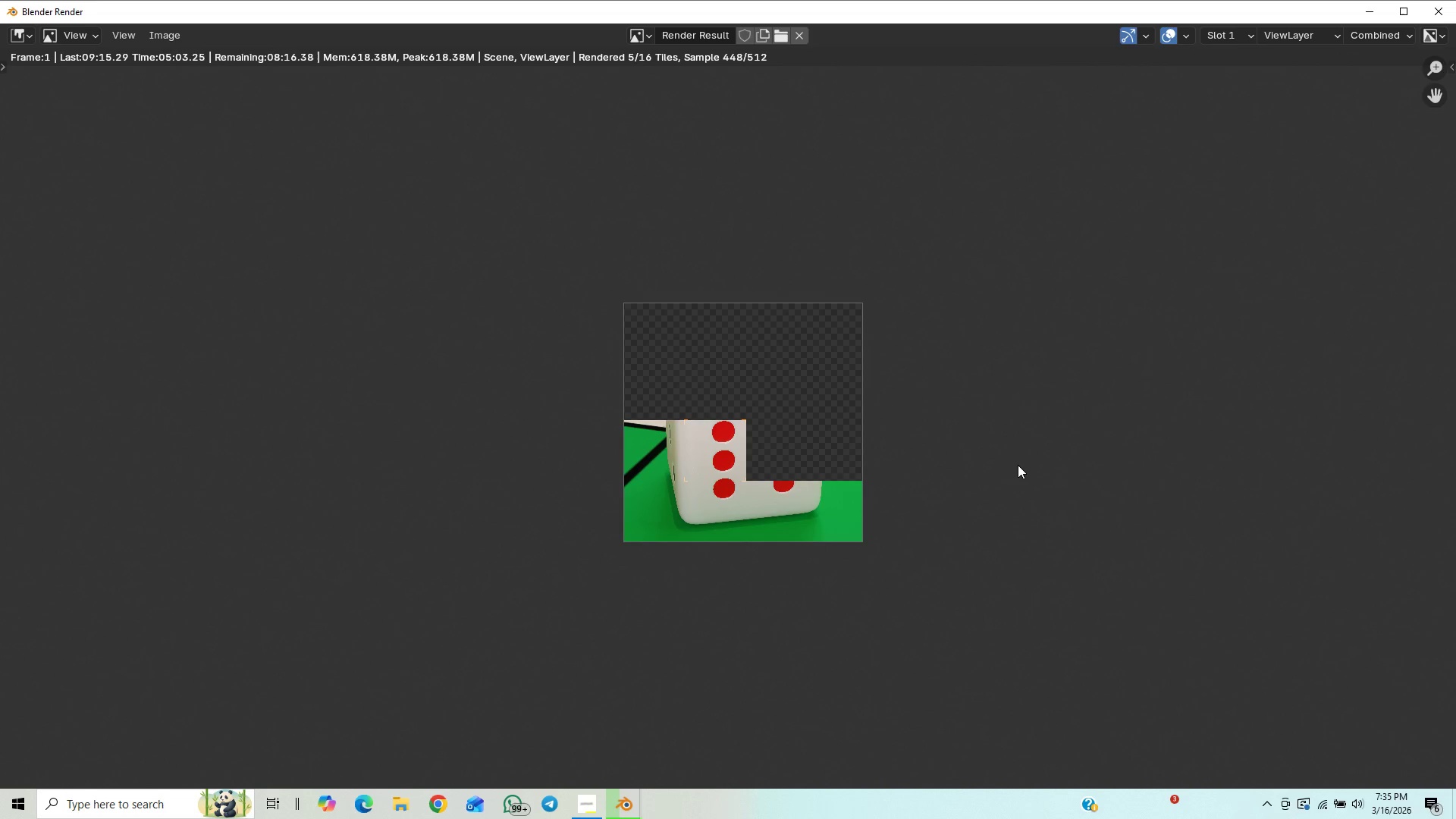 
scroll: coordinate [1034, 468], scroll_direction: up, amount: 6.0
 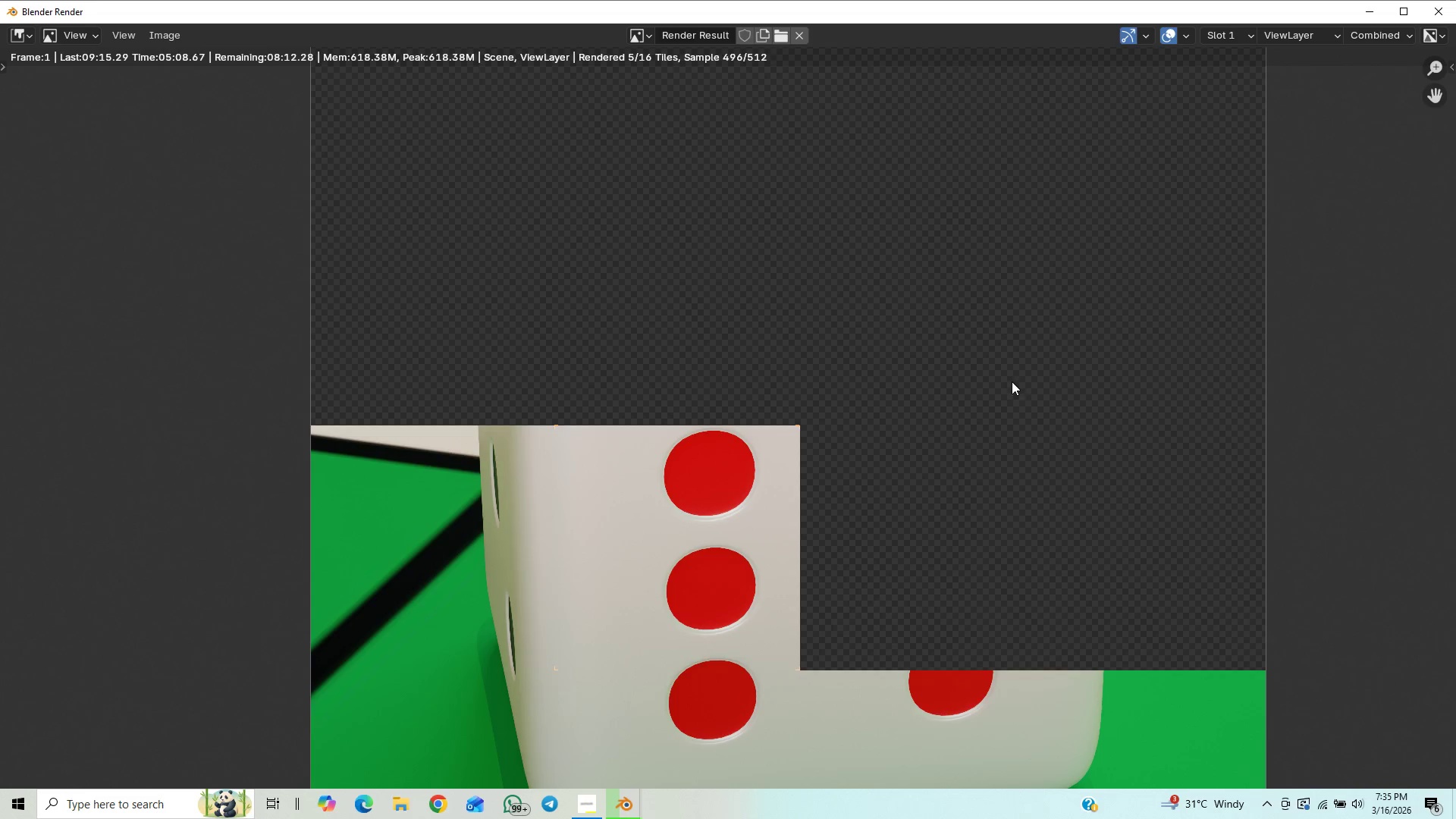 
scroll: coordinate [996, 425], scroll_direction: down, amount: 2.0
 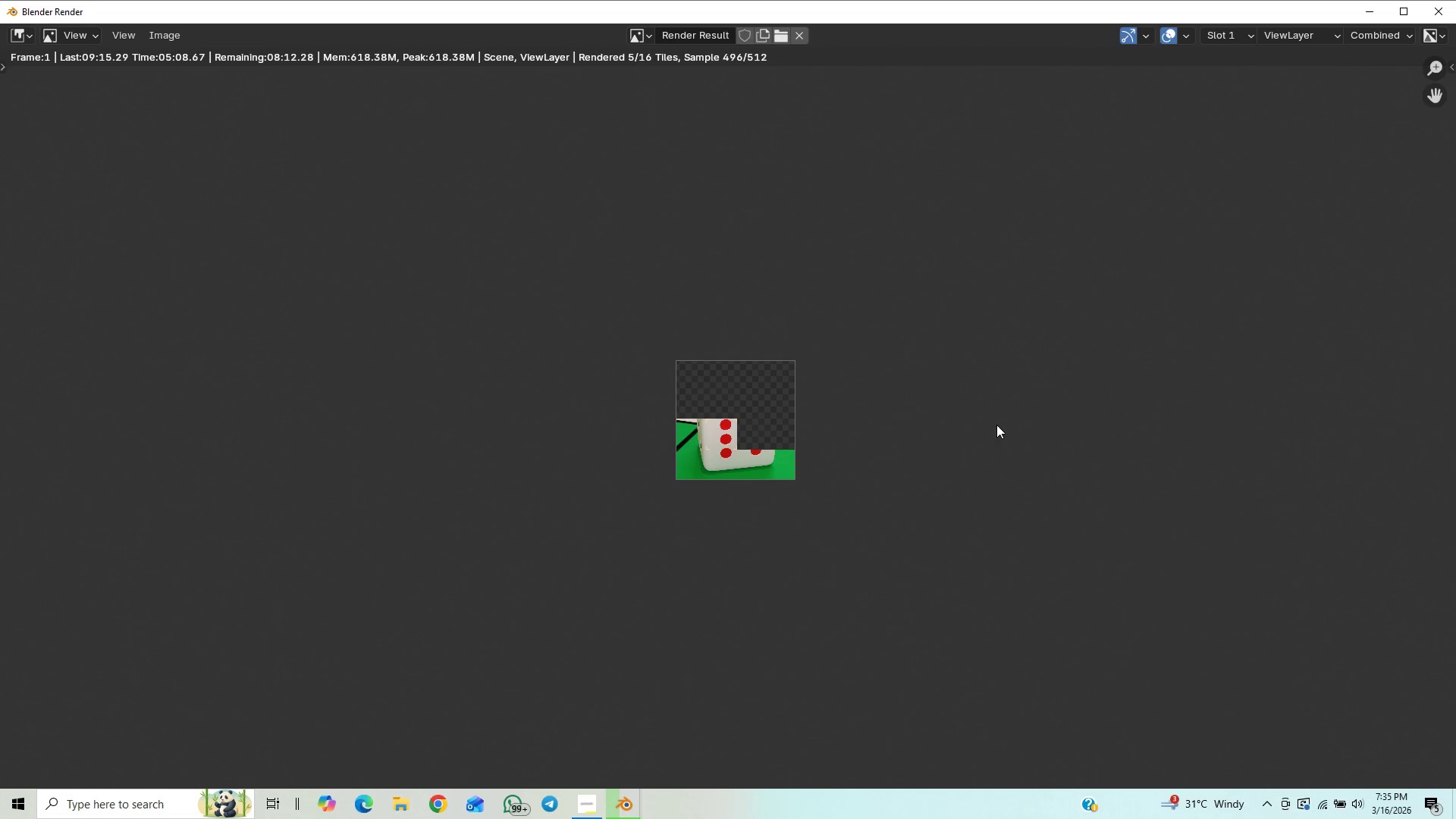 
scroll: coordinate [999, 435], scroll_direction: up, amount: 7.0
 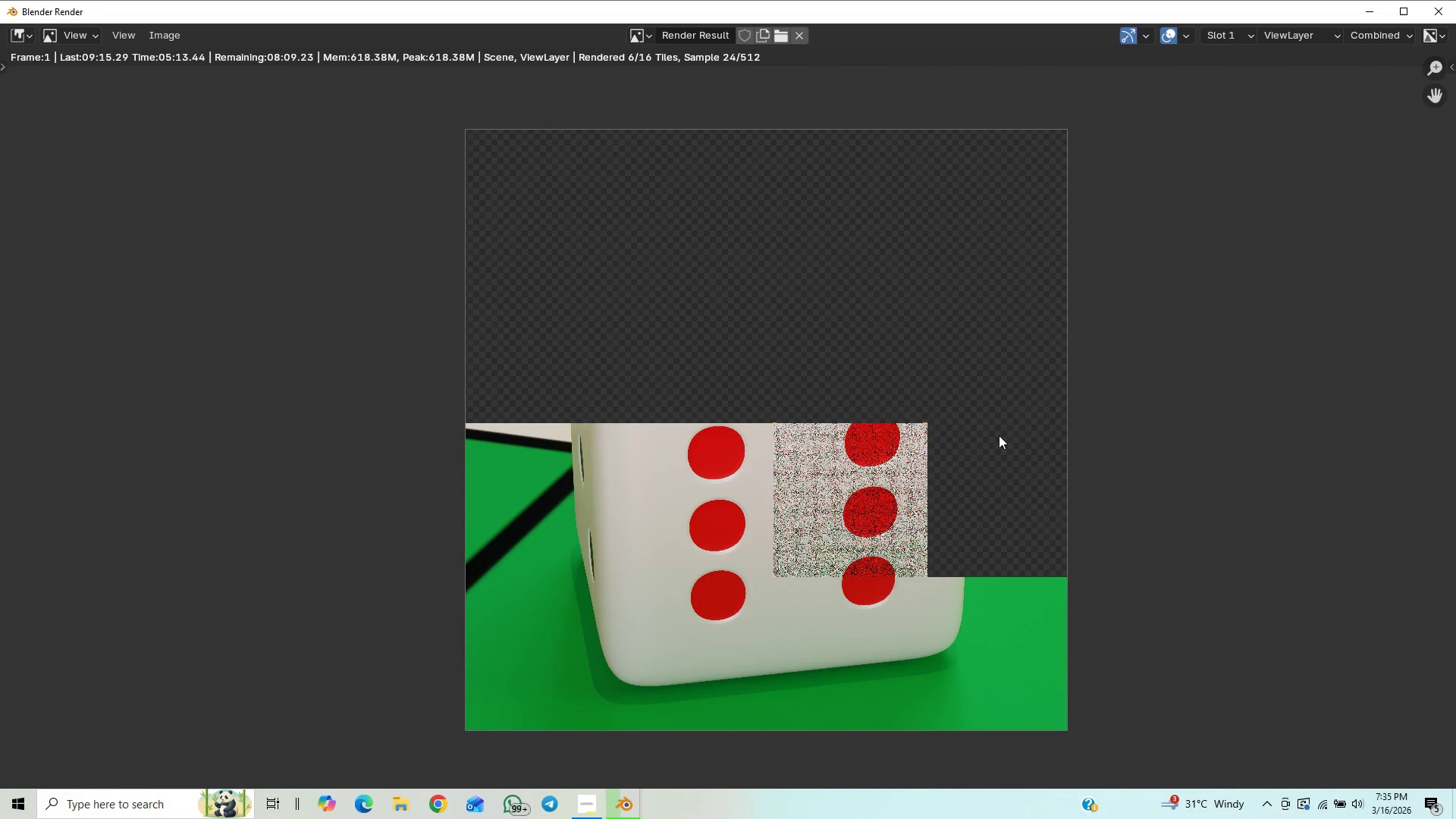 
scroll: coordinate [999, 435], scroll_direction: down, amount: 3.0
 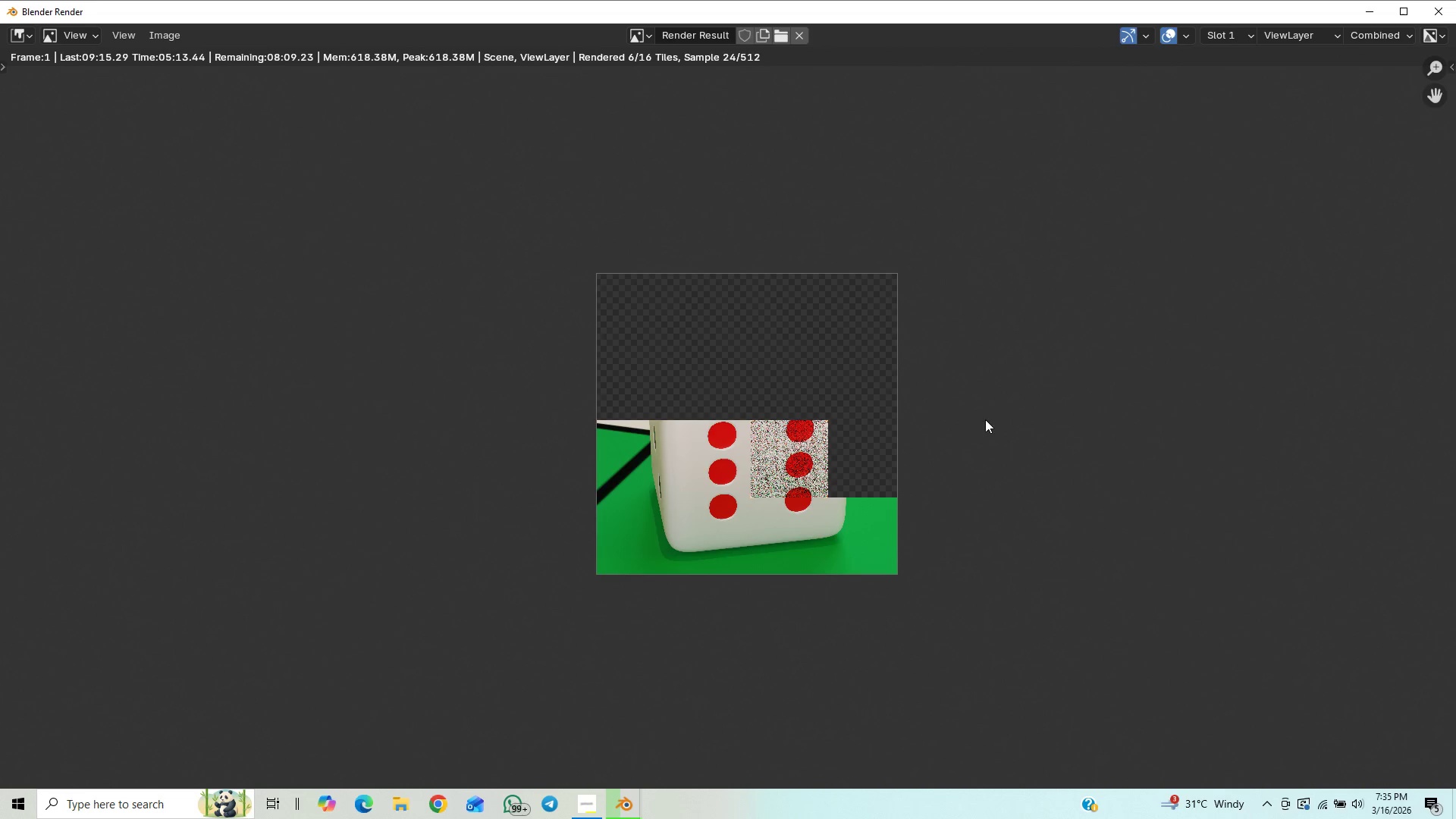 
scroll: coordinate [985, 411], scroll_direction: up, amount: 2.0
 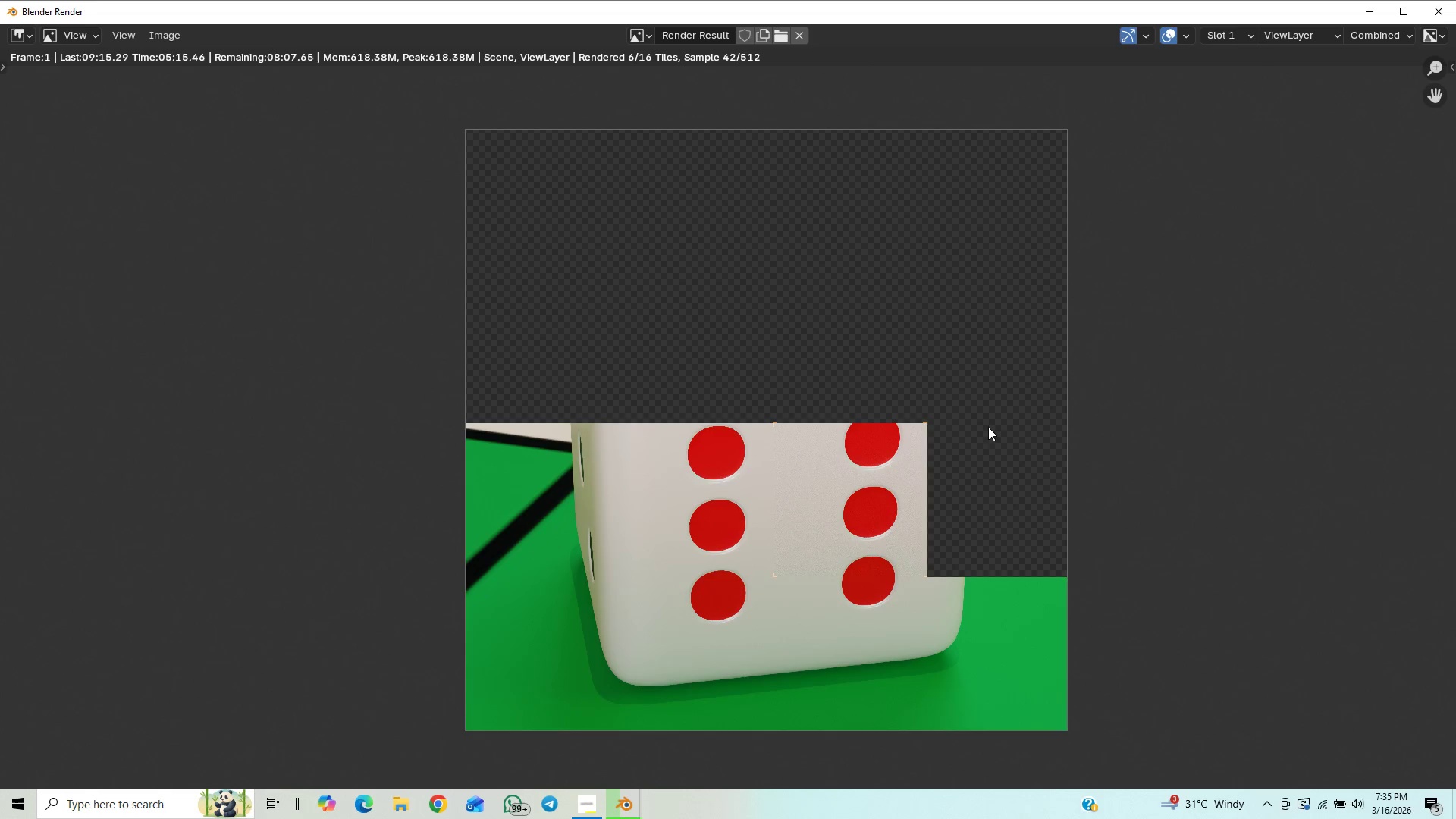 
scroll: coordinate [993, 444], scroll_direction: down, amount: 2.0
 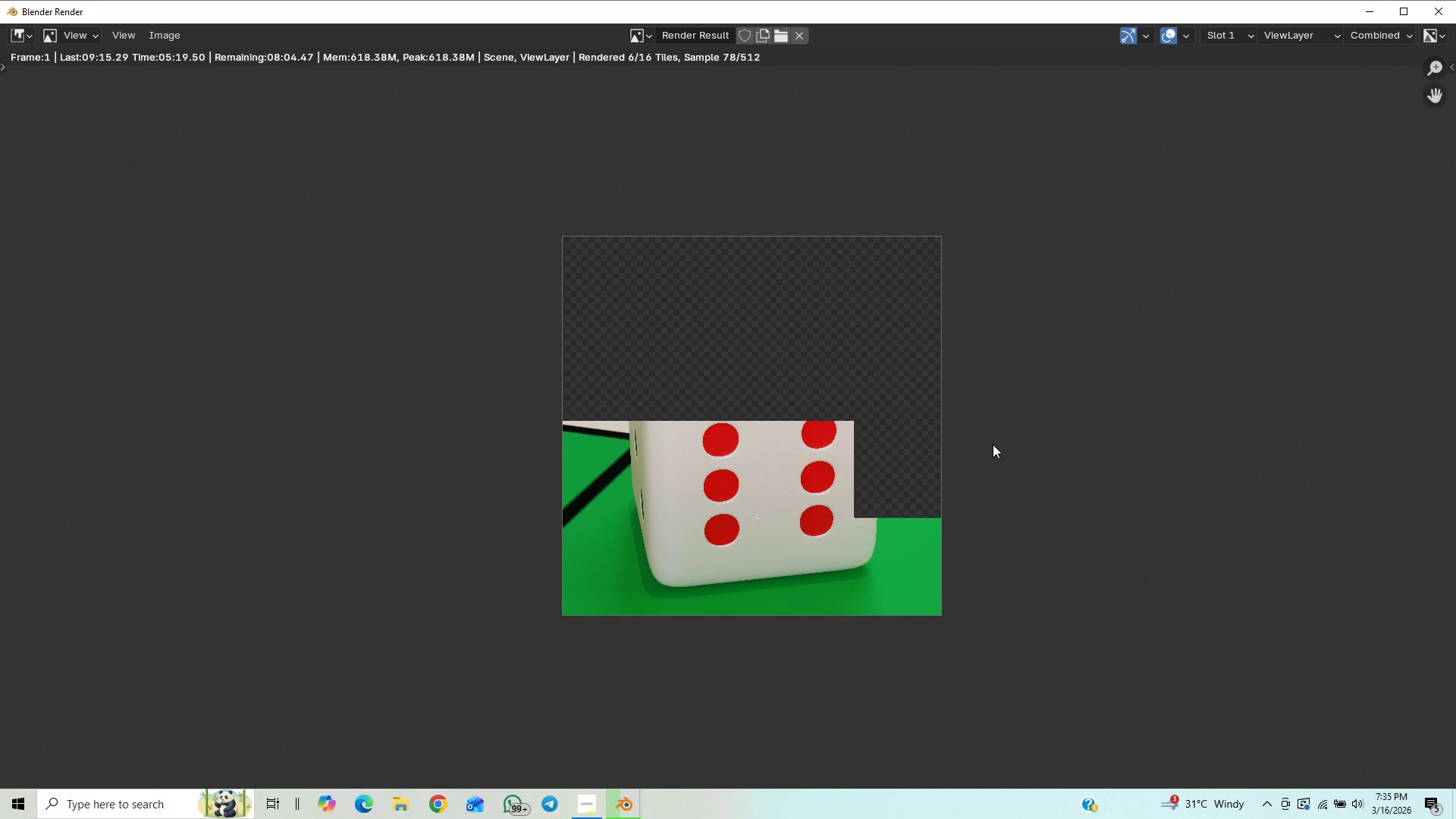 
scroll: coordinate [993, 444], scroll_direction: up, amount: 1.0
 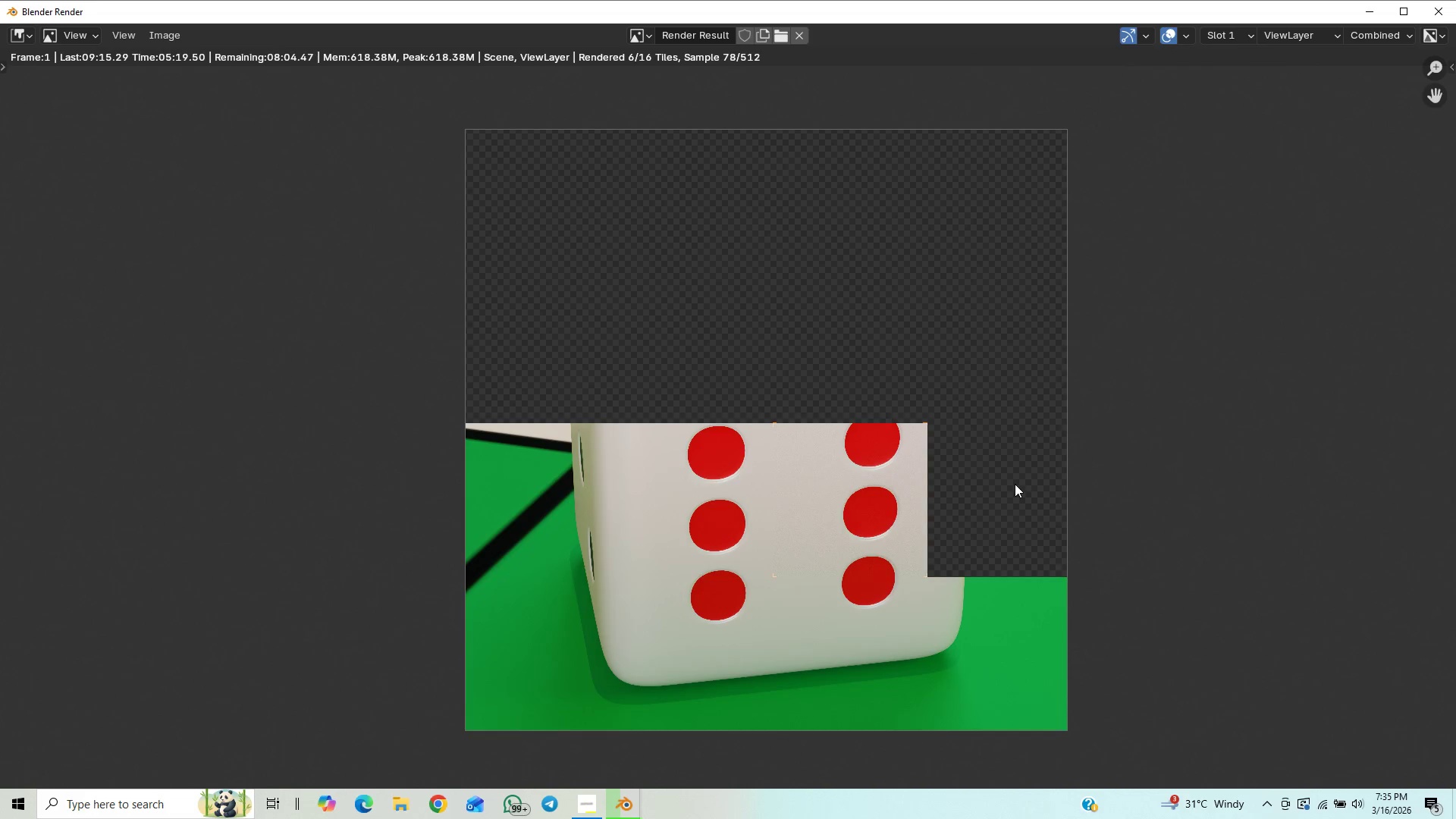 
scroll: coordinate [1015, 484], scroll_direction: down, amount: 3.0
 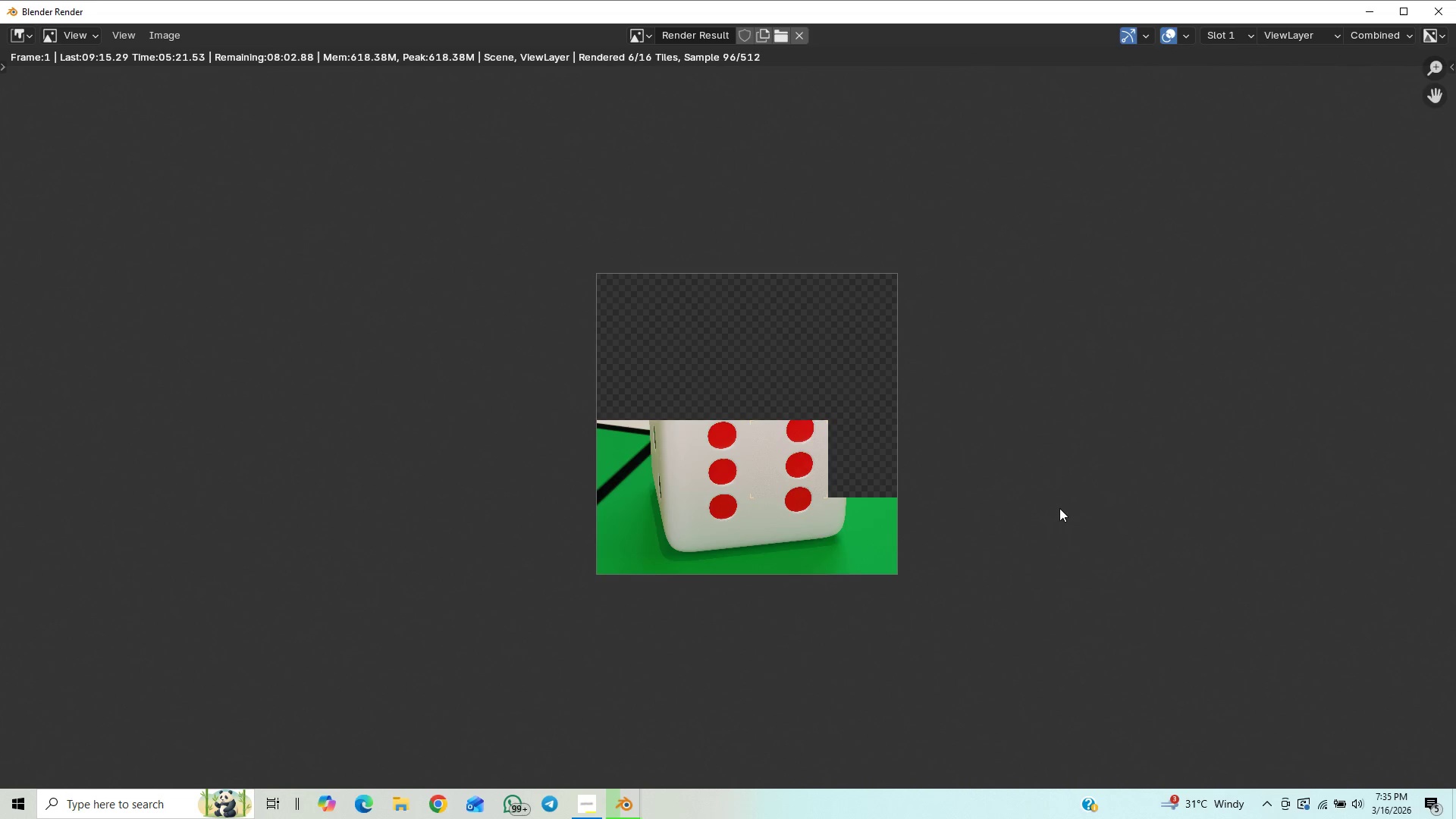 
scroll: coordinate [1065, 499], scroll_direction: up, amount: 2.0
 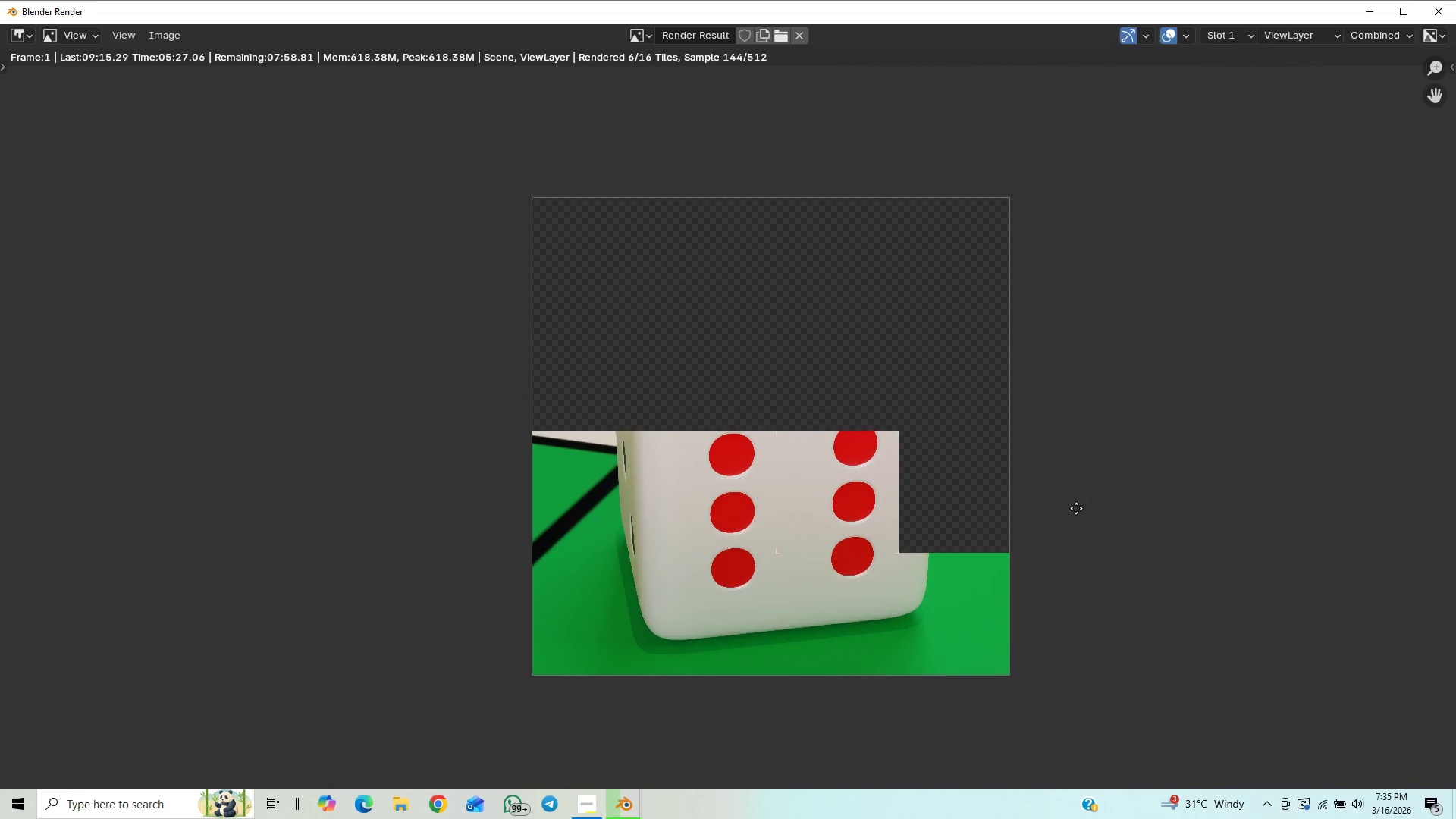 
triple_click([1055, 506])
 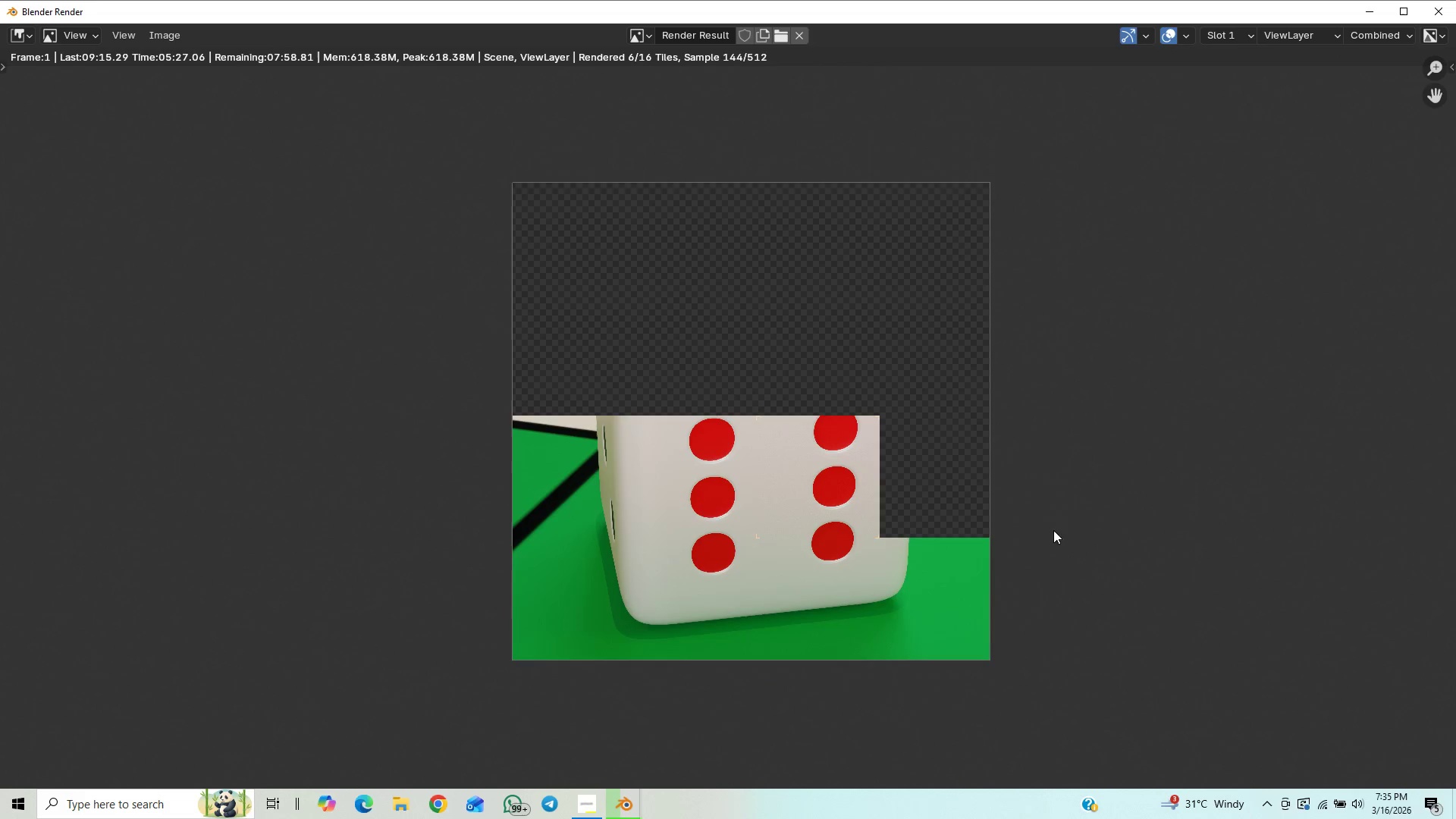 
triple_click([1053, 538])
 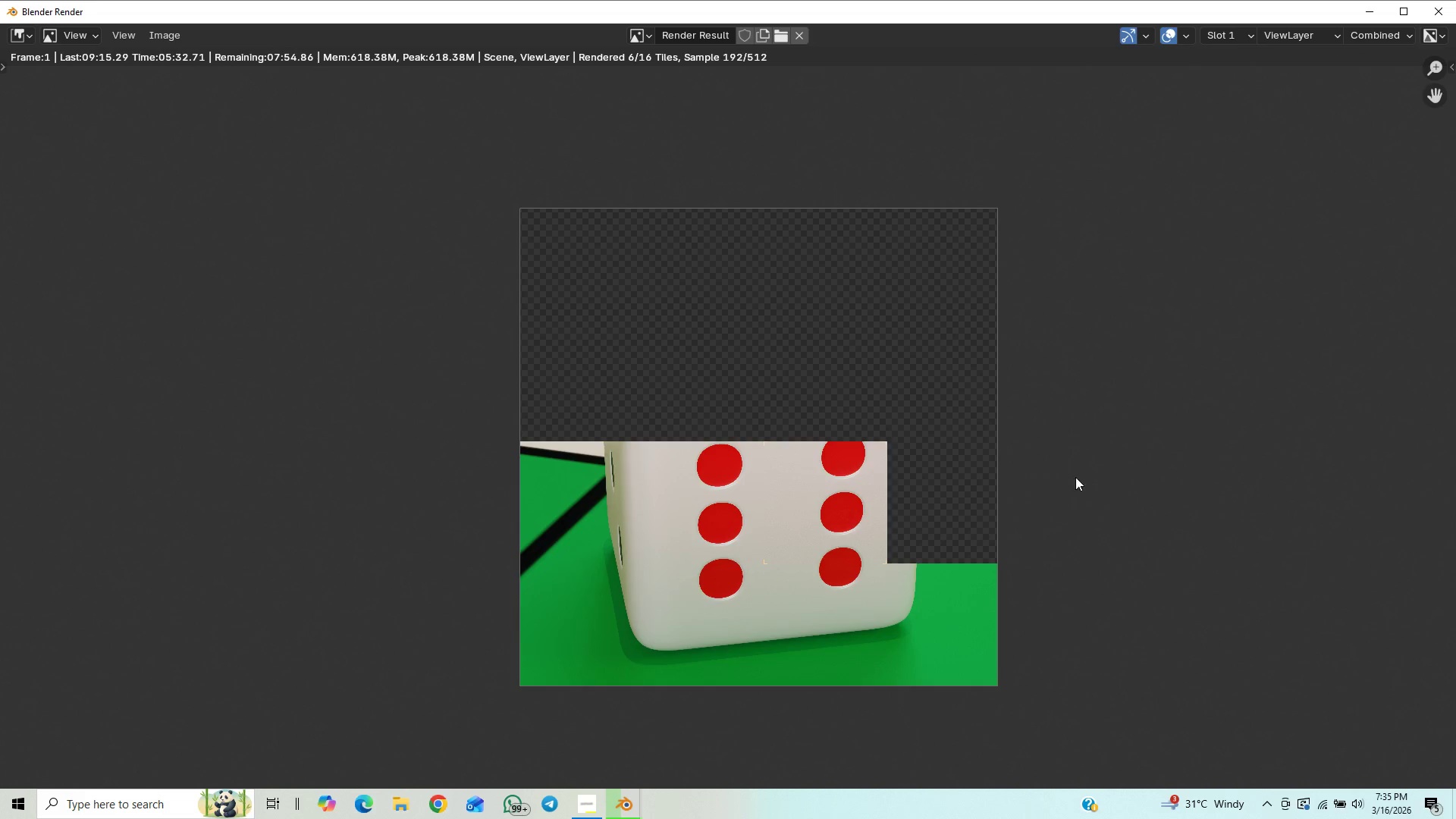 
wait(5.17)
 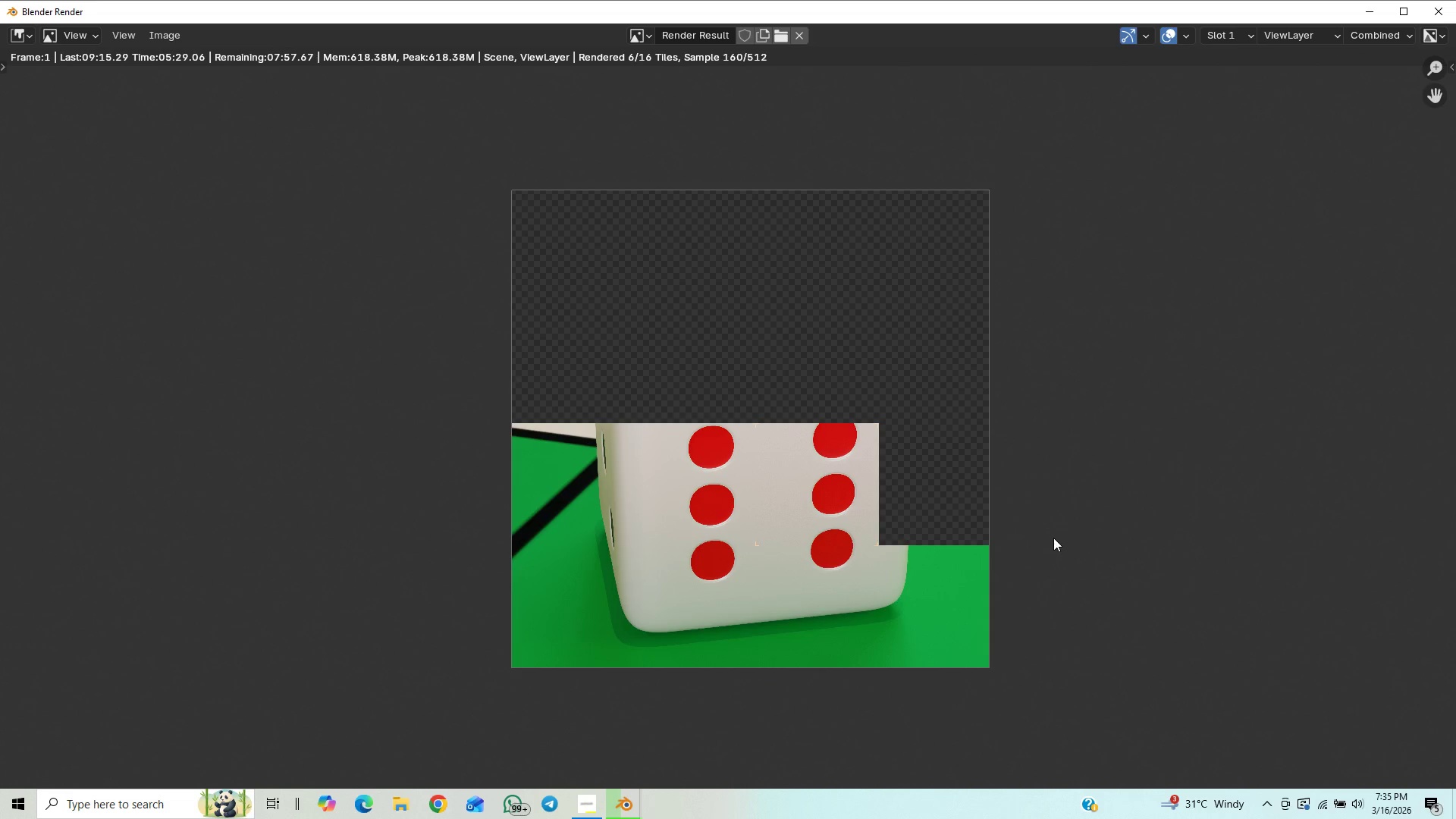 
scroll: coordinate [1056, 478], scroll_direction: down, amount: 1.0
 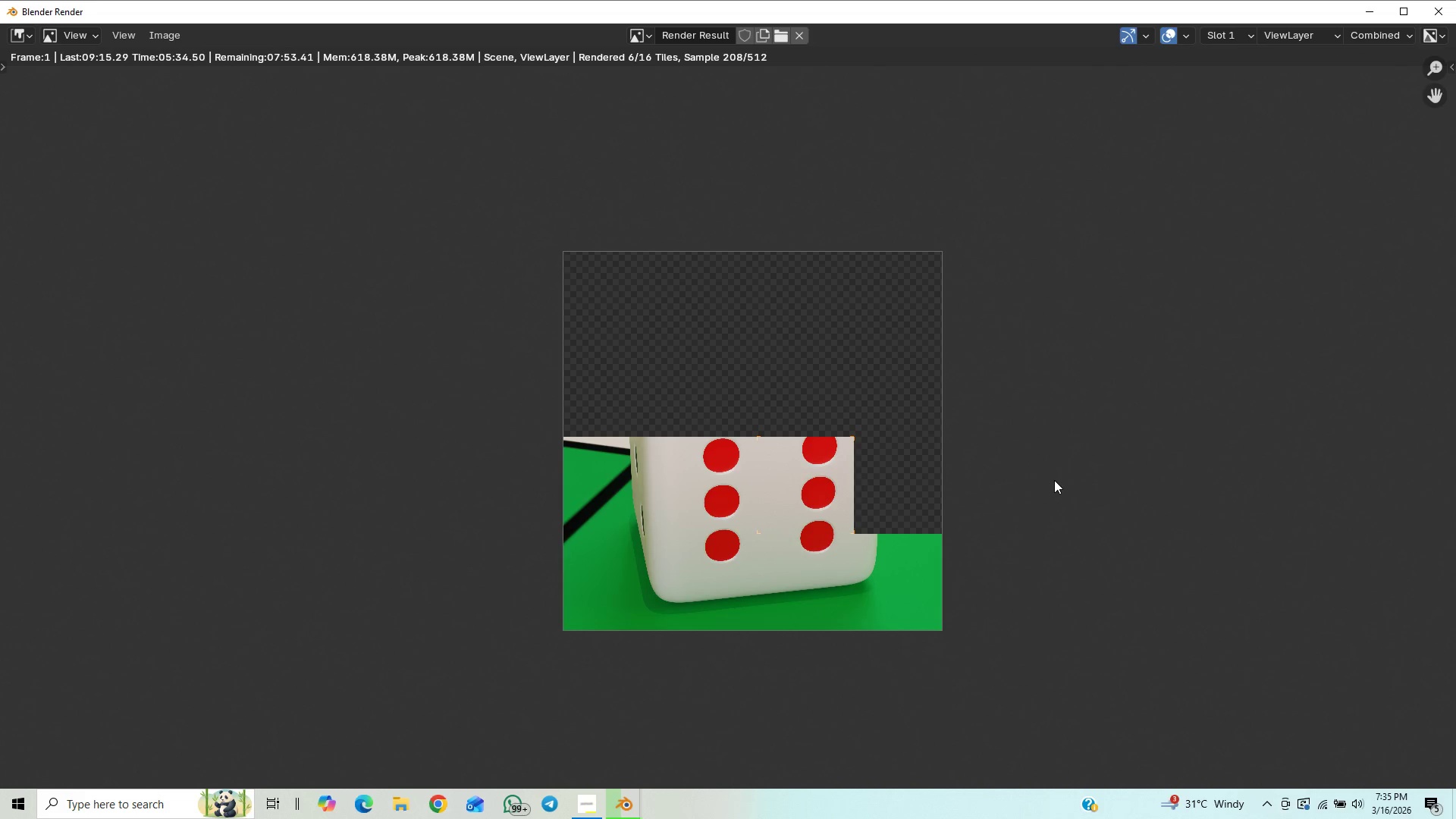 
scroll: coordinate [1054, 480], scroll_direction: up, amount: 2.0
 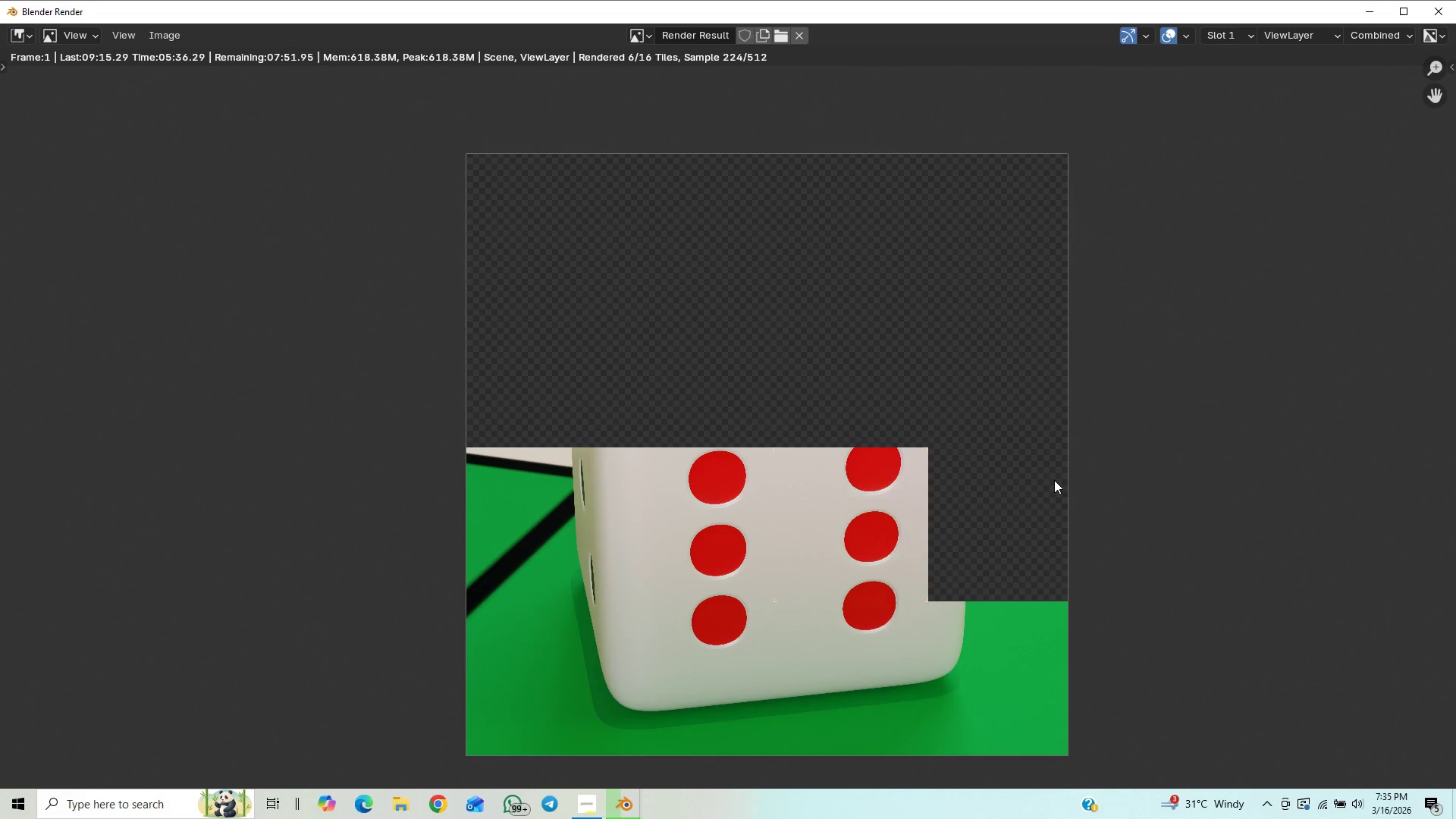 
scroll: coordinate [1054, 480], scroll_direction: down, amount: 2.0
 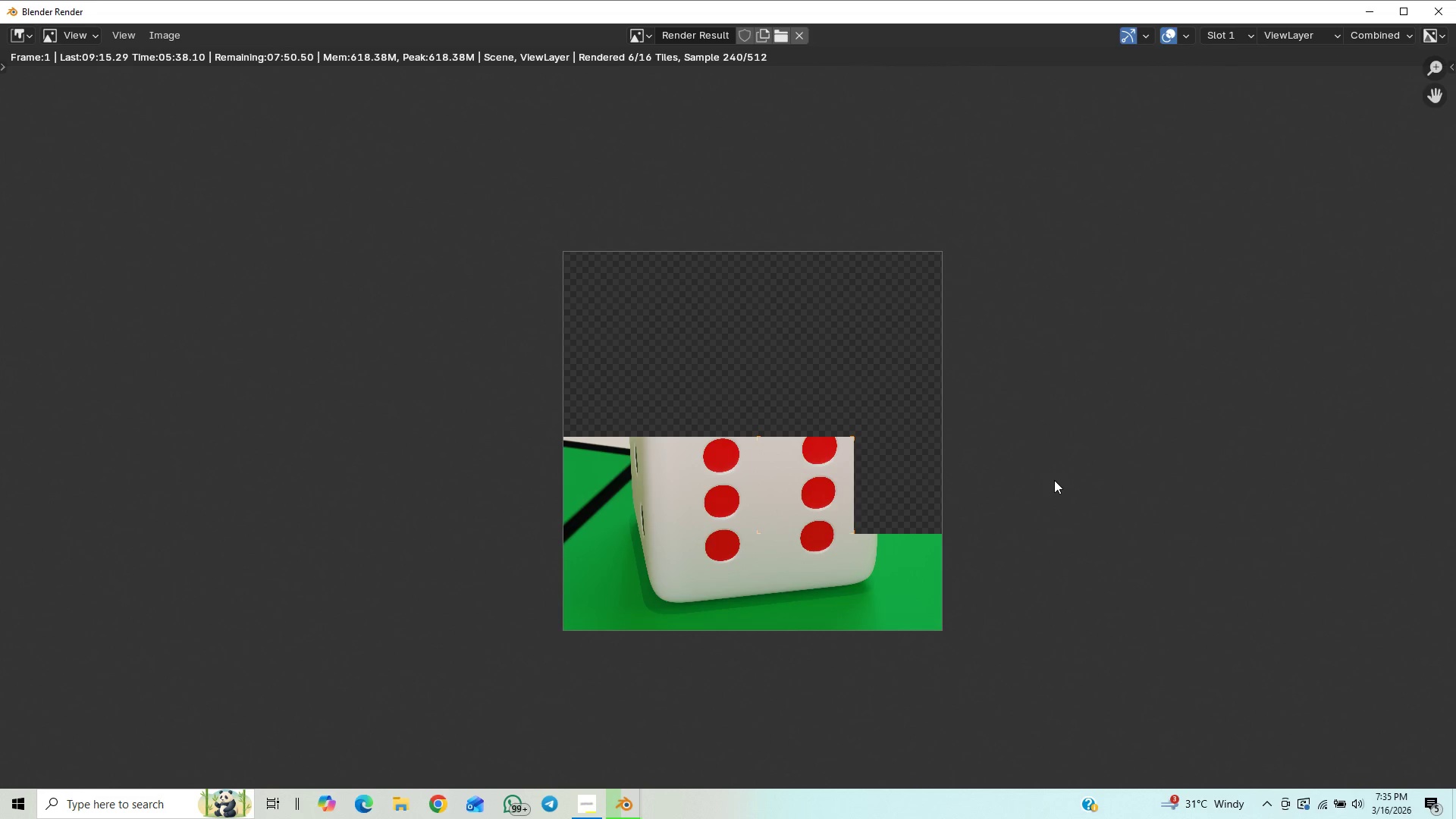 
scroll: coordinate [1054, 480], scroll_direction: up, amount: 5.0
 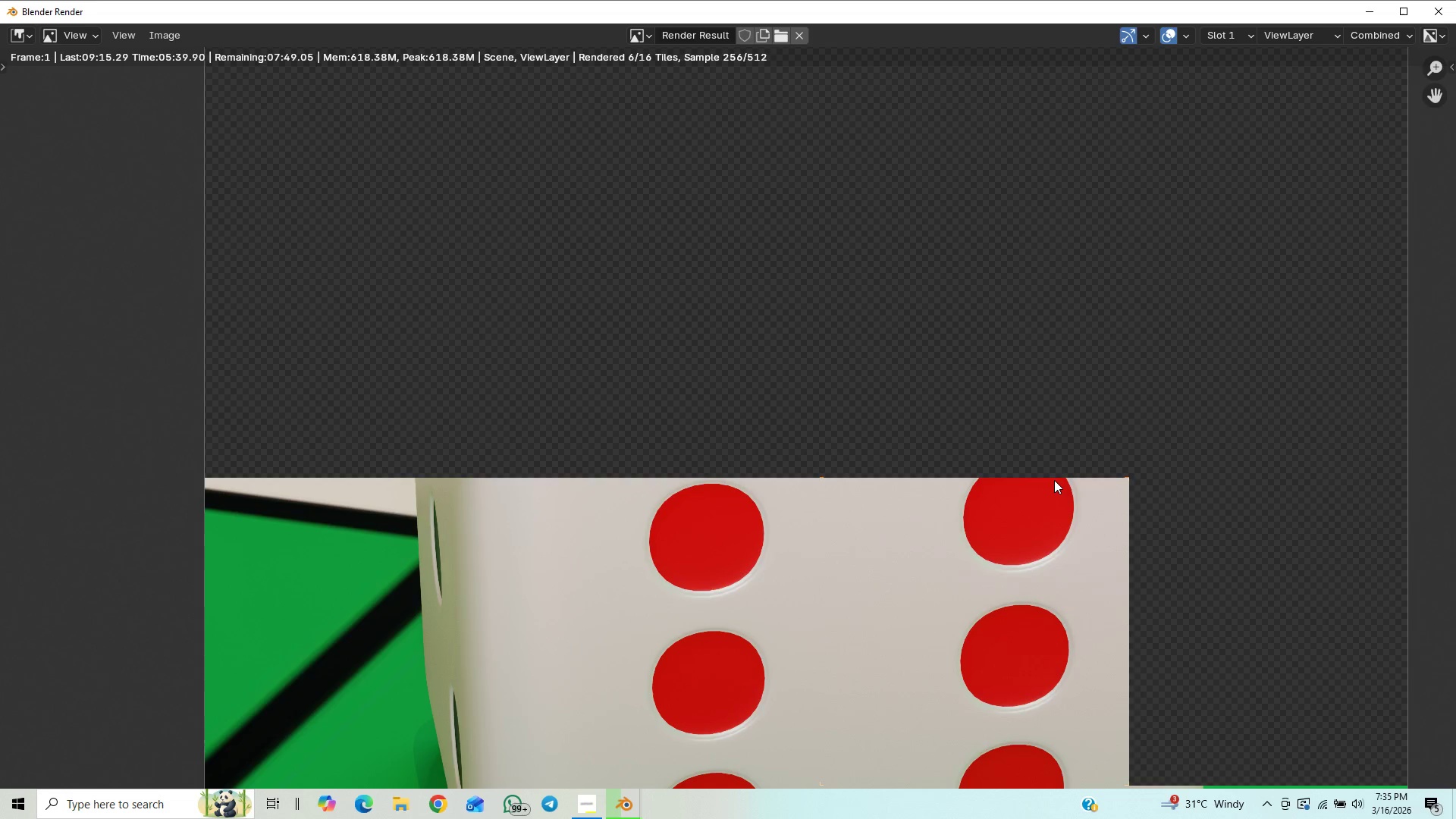 
scroll: coordinate [1054, 480], scroll_direction: down, amount: 4.0
 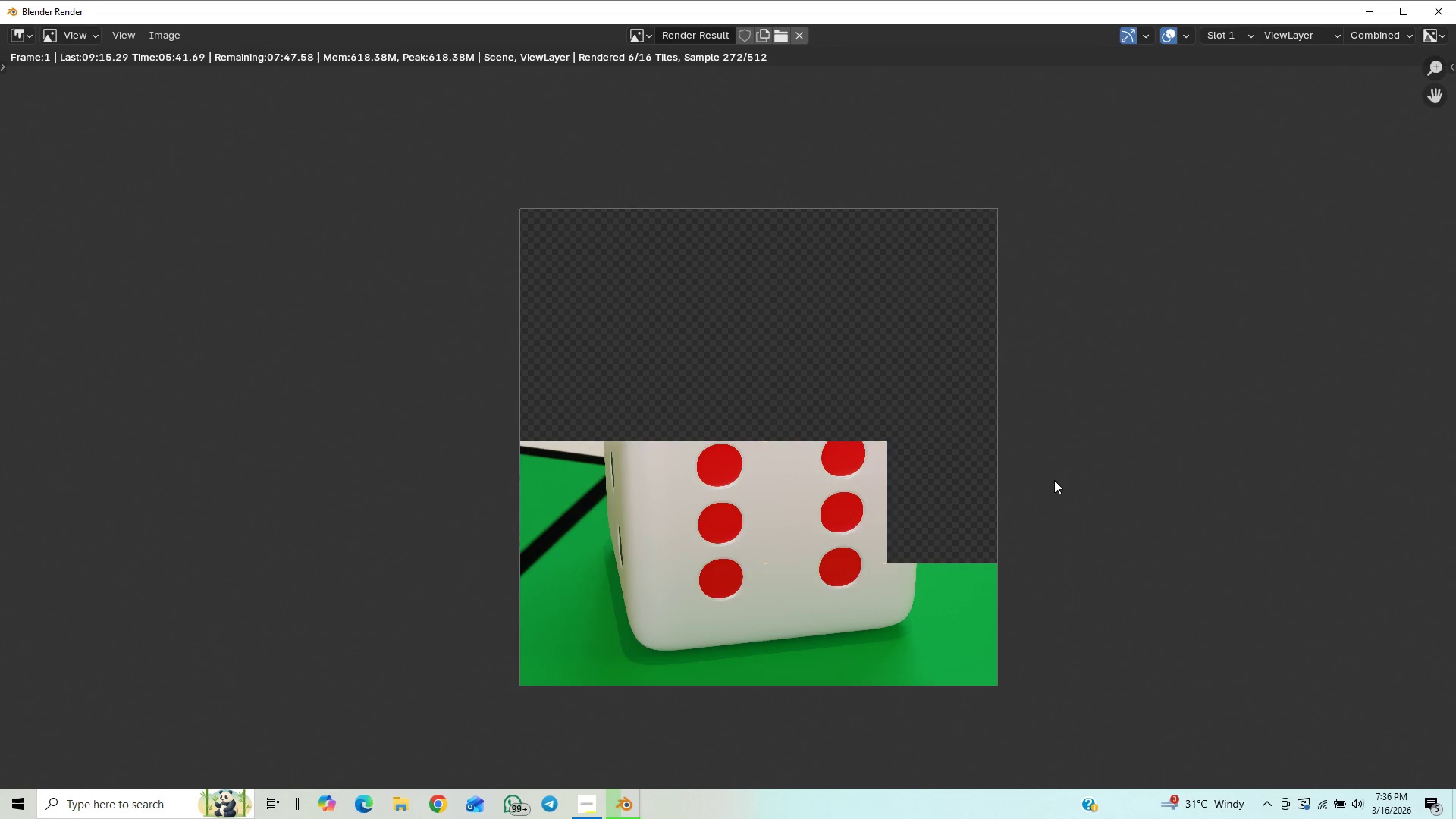 
scroll: coordinate [1054, 480], scroll_direction: up, amount: 1.0
 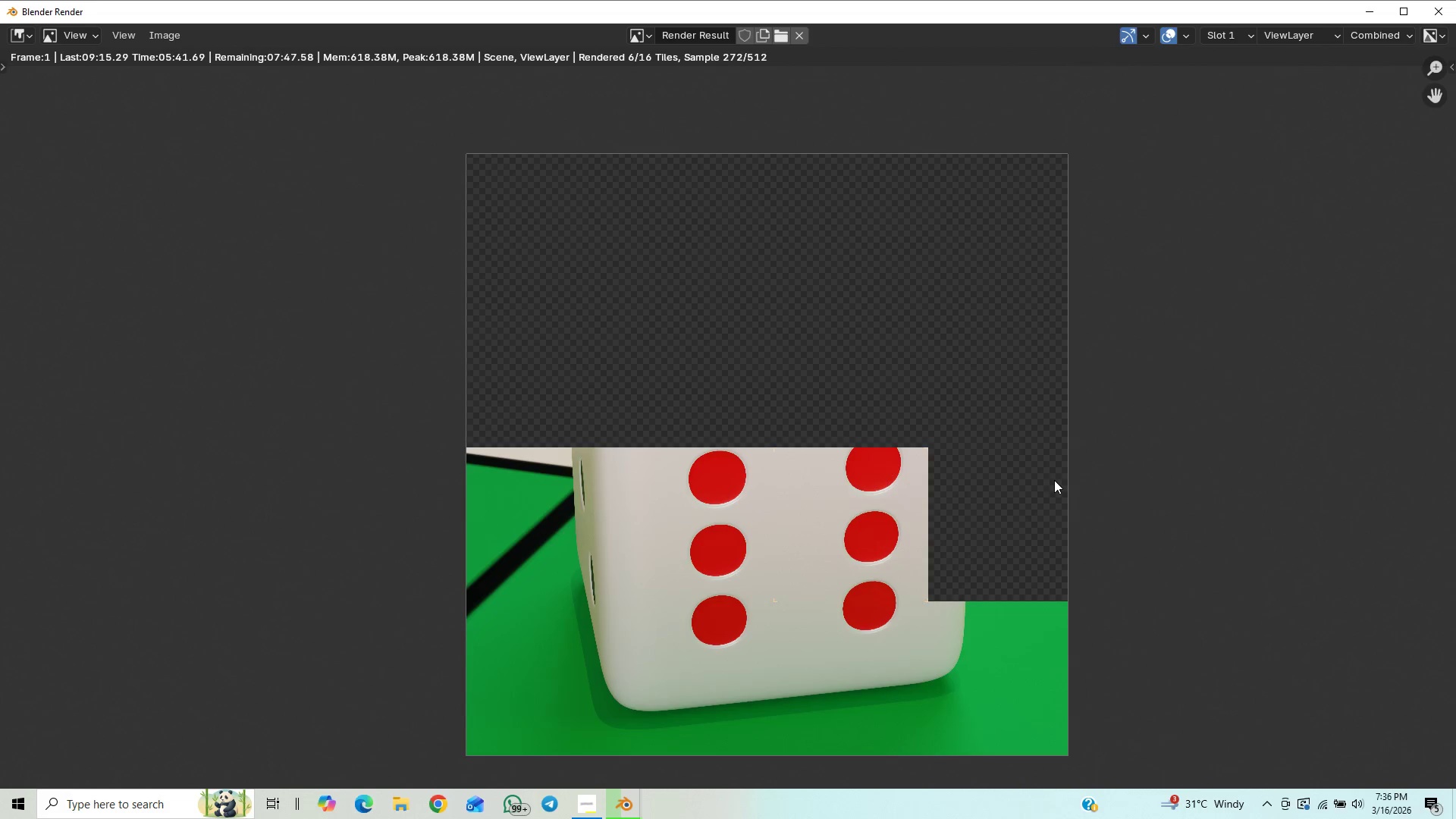 
scroll: coordinate [1054, 480], scroll_direction: down, amount: 1.0
 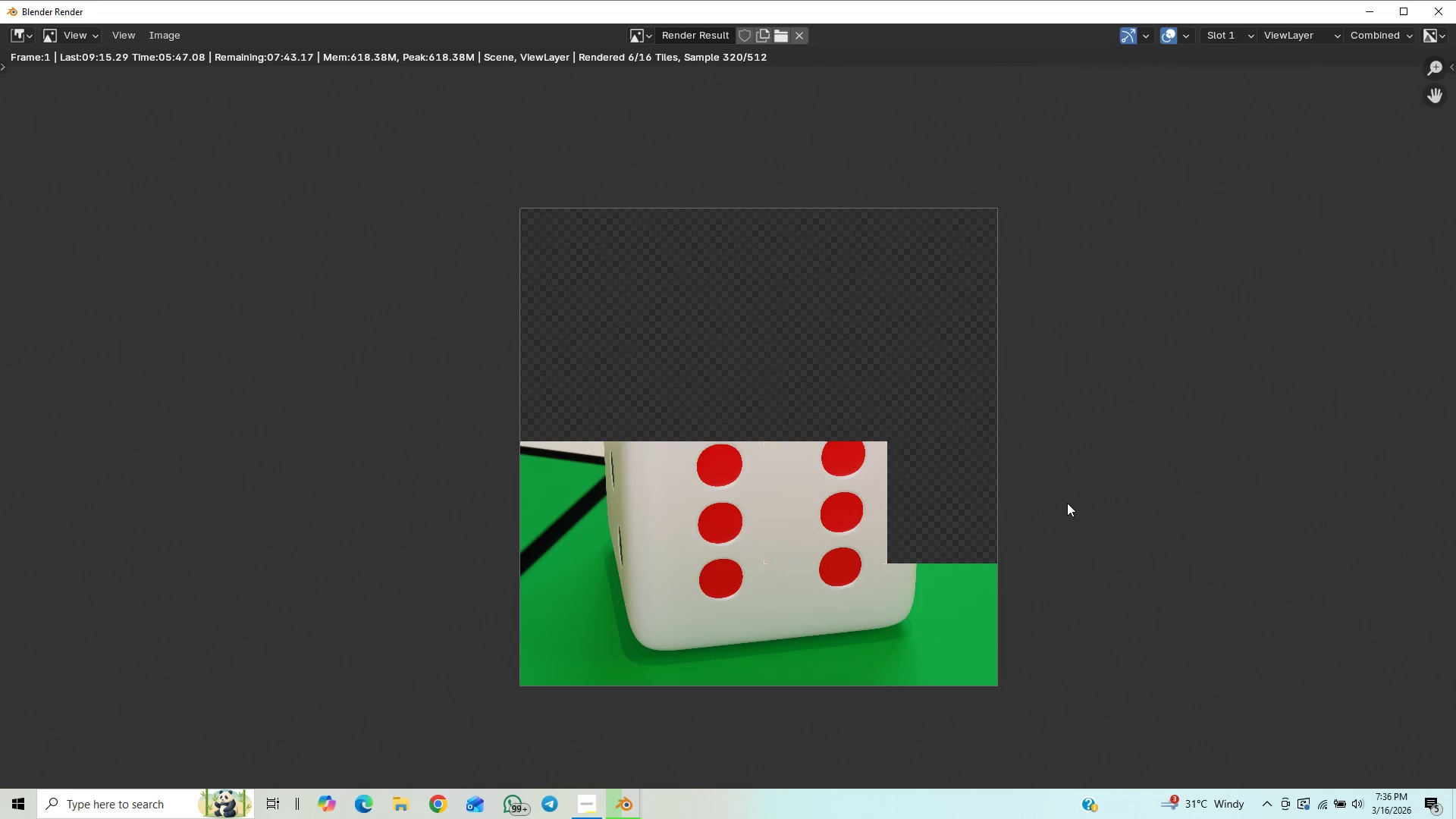 
wait(5.92)
 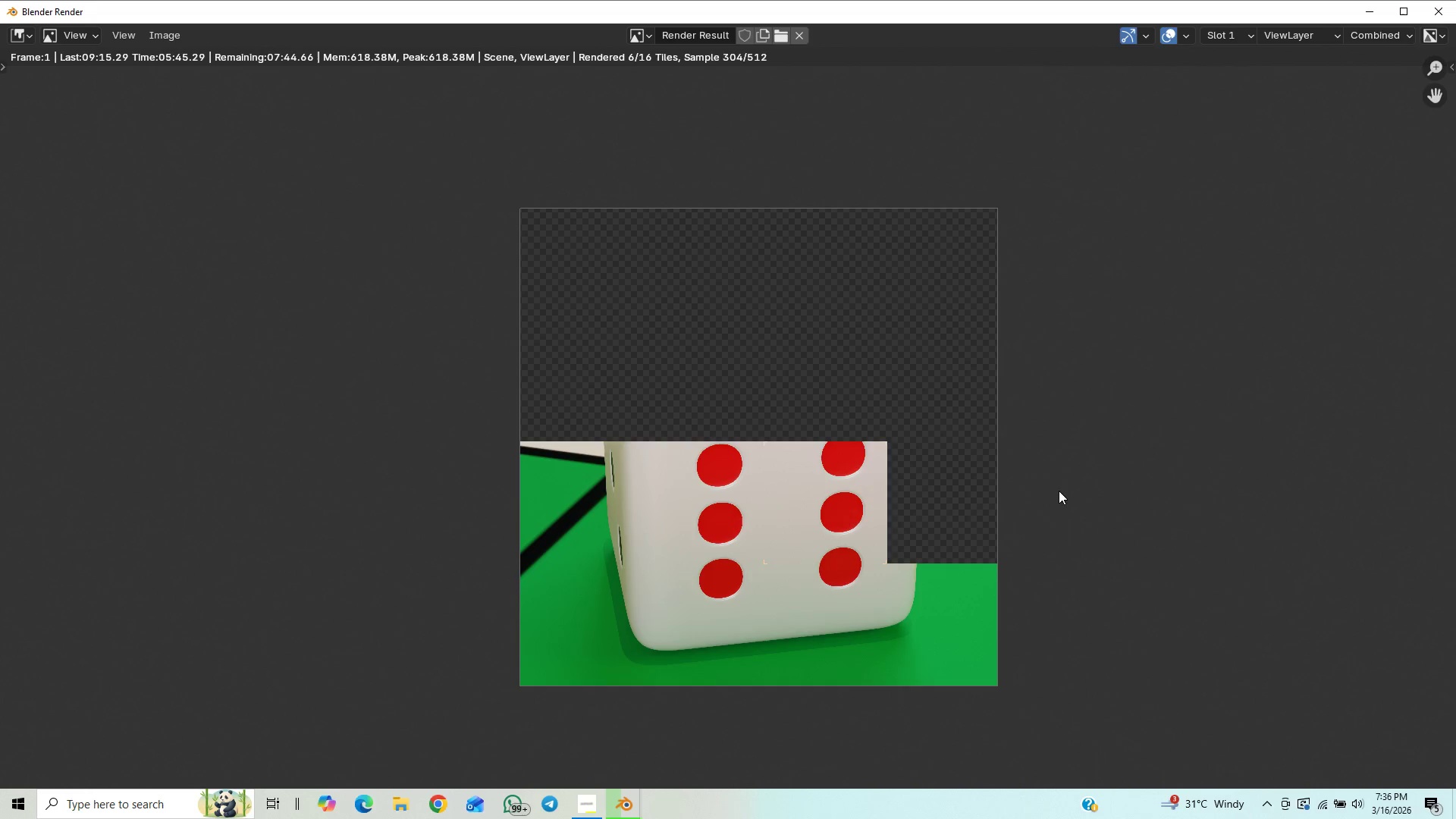 
scroll: coordinate [1067, 503], scroll_direction: up, amount: 2.0
 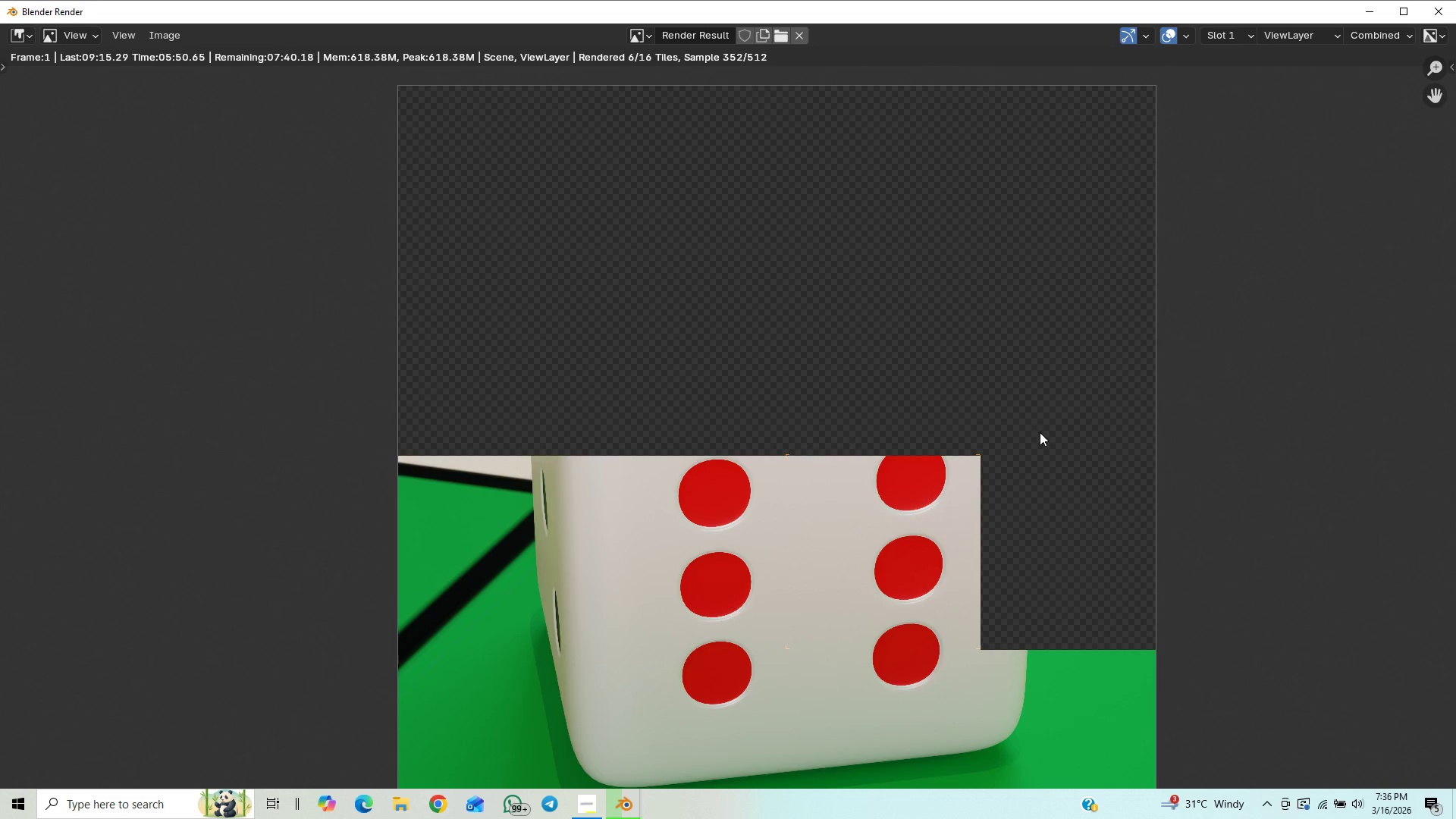 
scroll: coordinate [1034, 462], scroll_direction: down, amount: 1.0
 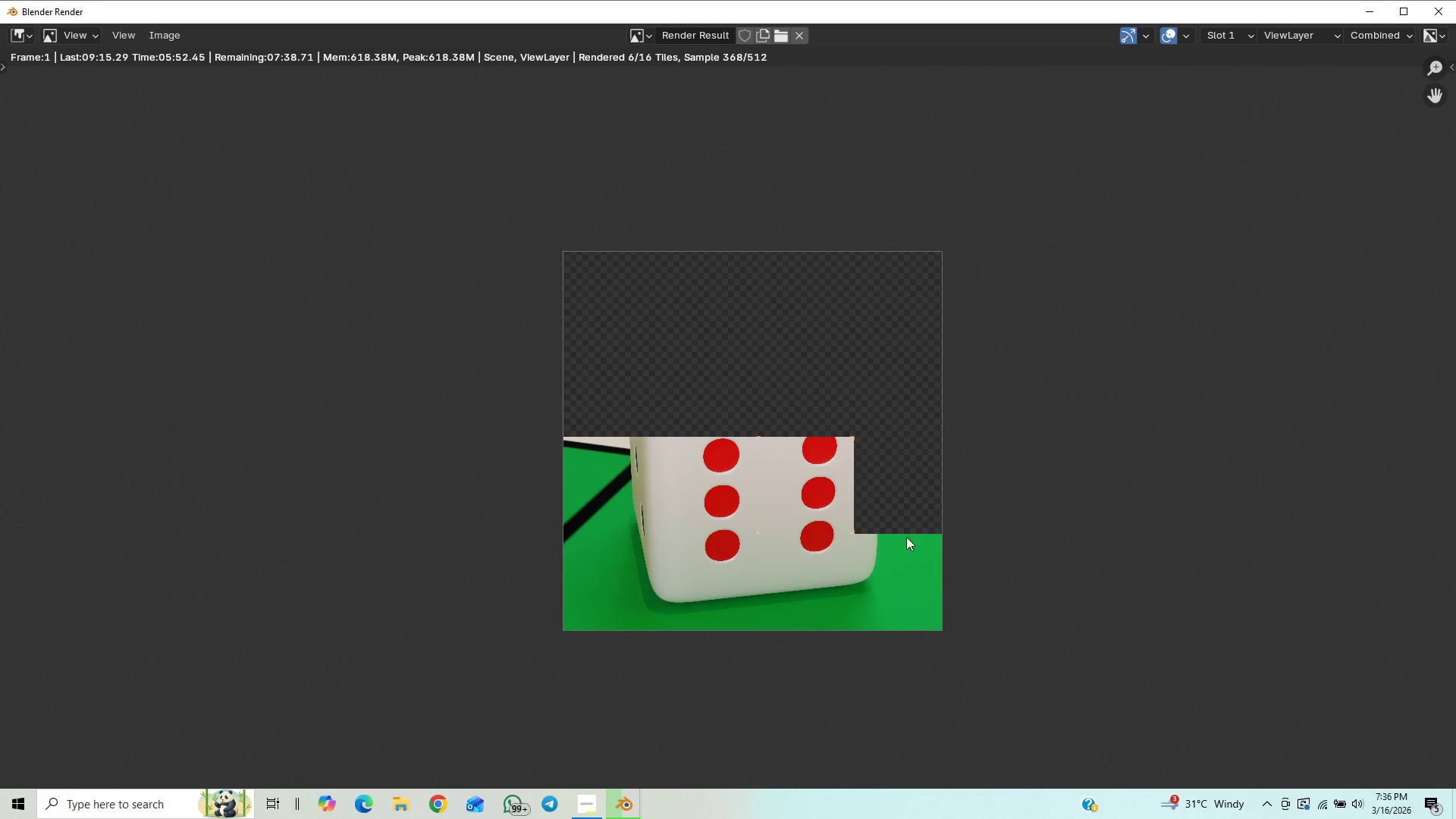 
left_click([584, 802])